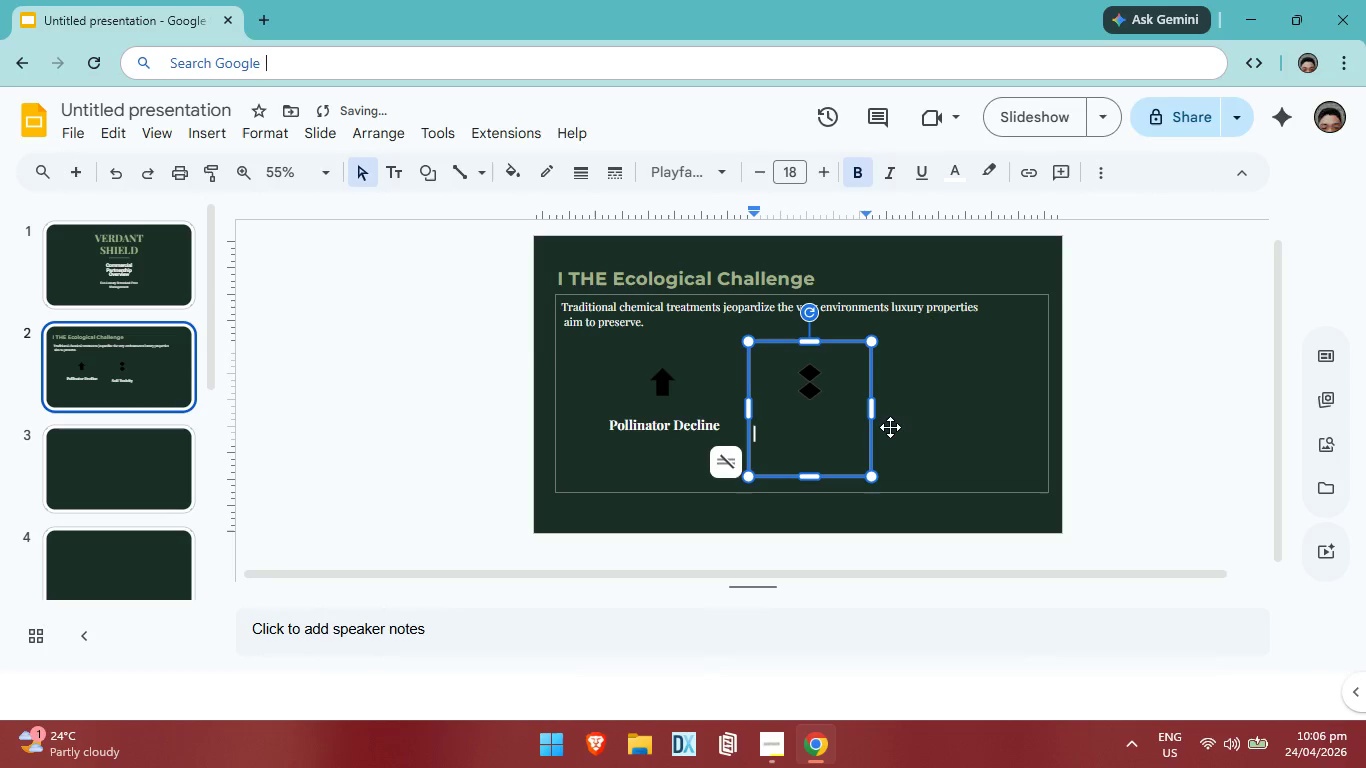 
key(Backspace)
 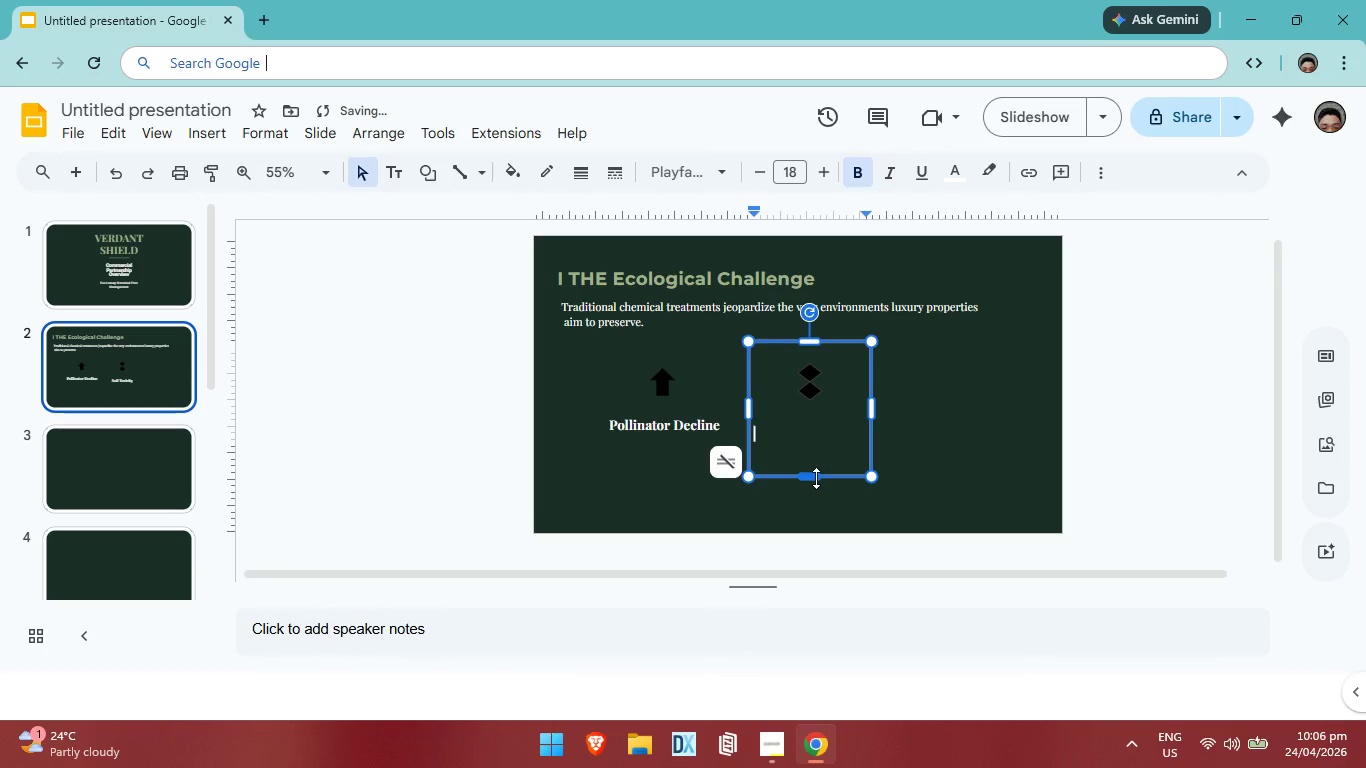 
left_click_drag(start_coordinate=[819, 475], to_coordinate=[815, 409])
 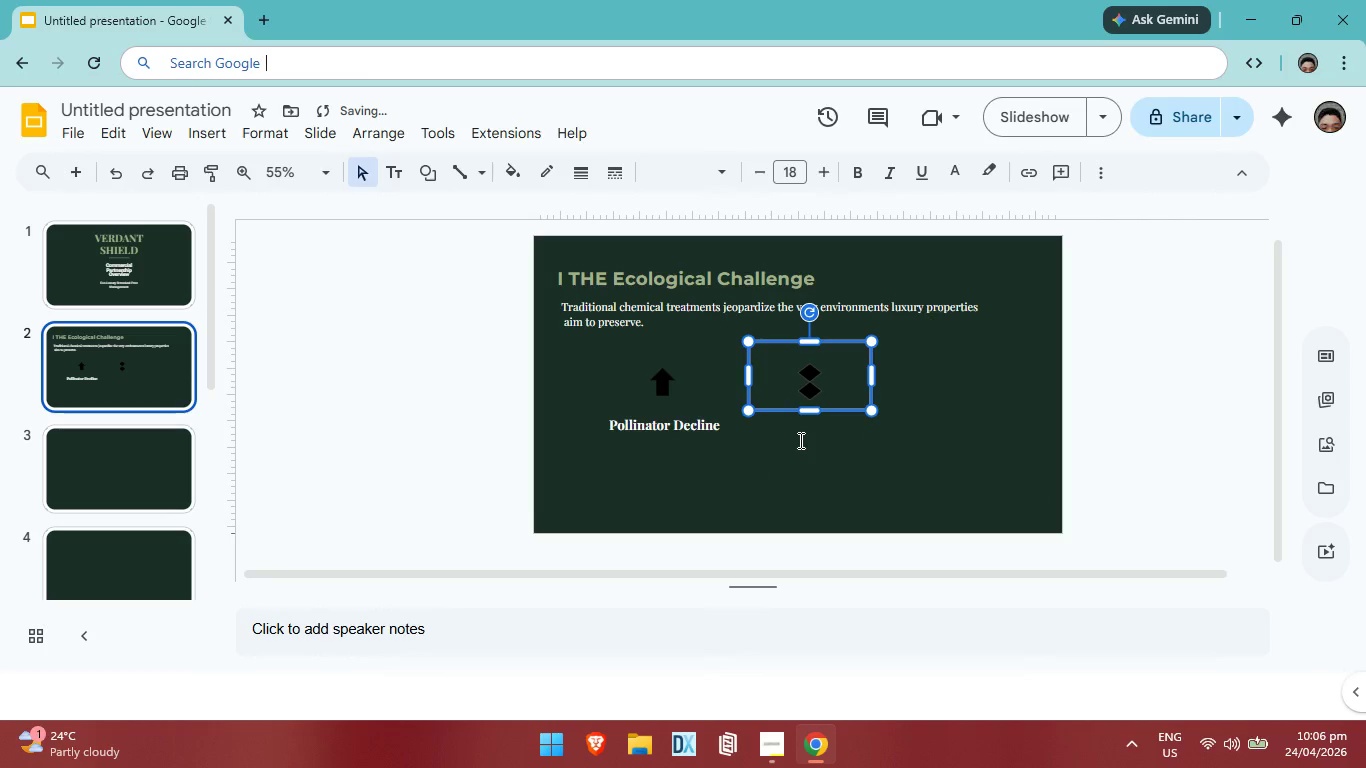 
left_click([799, 440])
 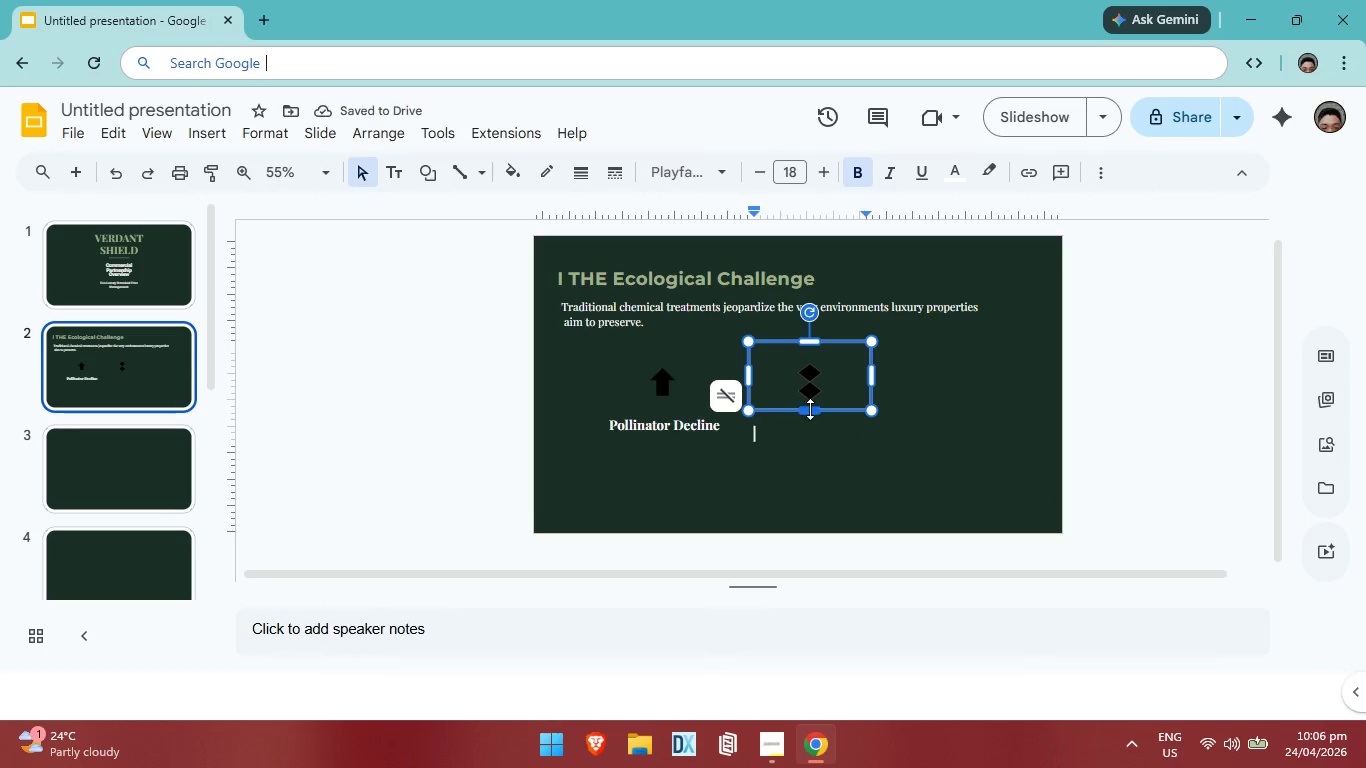 
left_click_drag(start_coordinate=[811, 408], to_coordinate=[812, 402])
 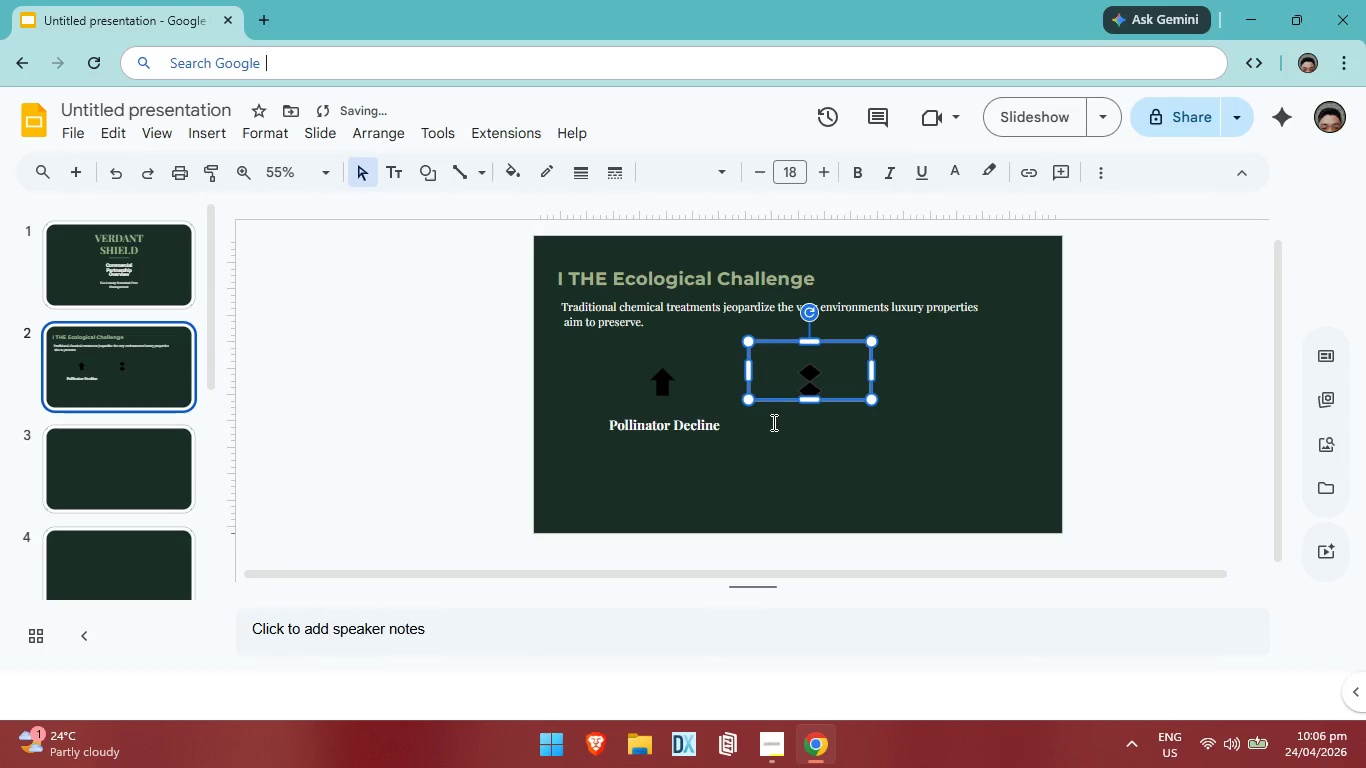 
left_click([772, 422])
 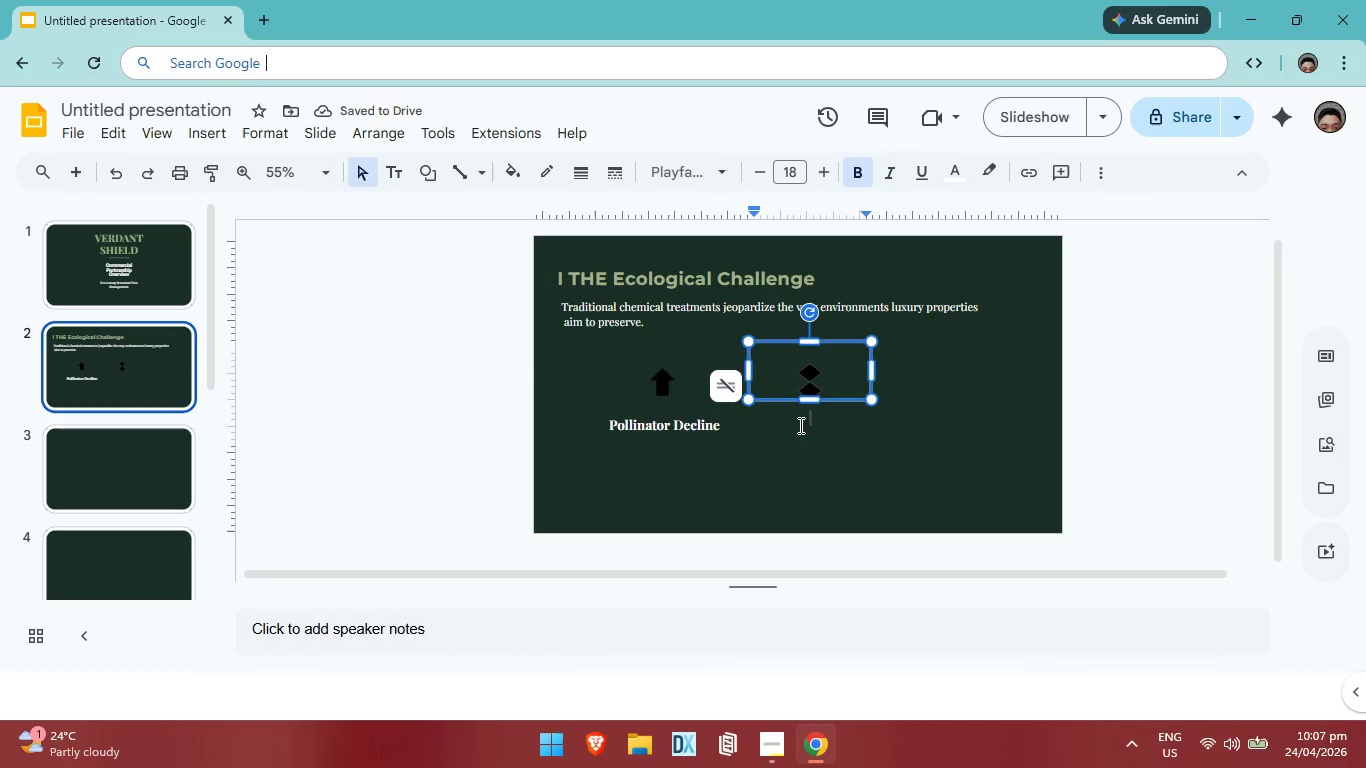 
left_click_drag(start_coordinate=[816, 396], to_coordinate=[816, 405])
 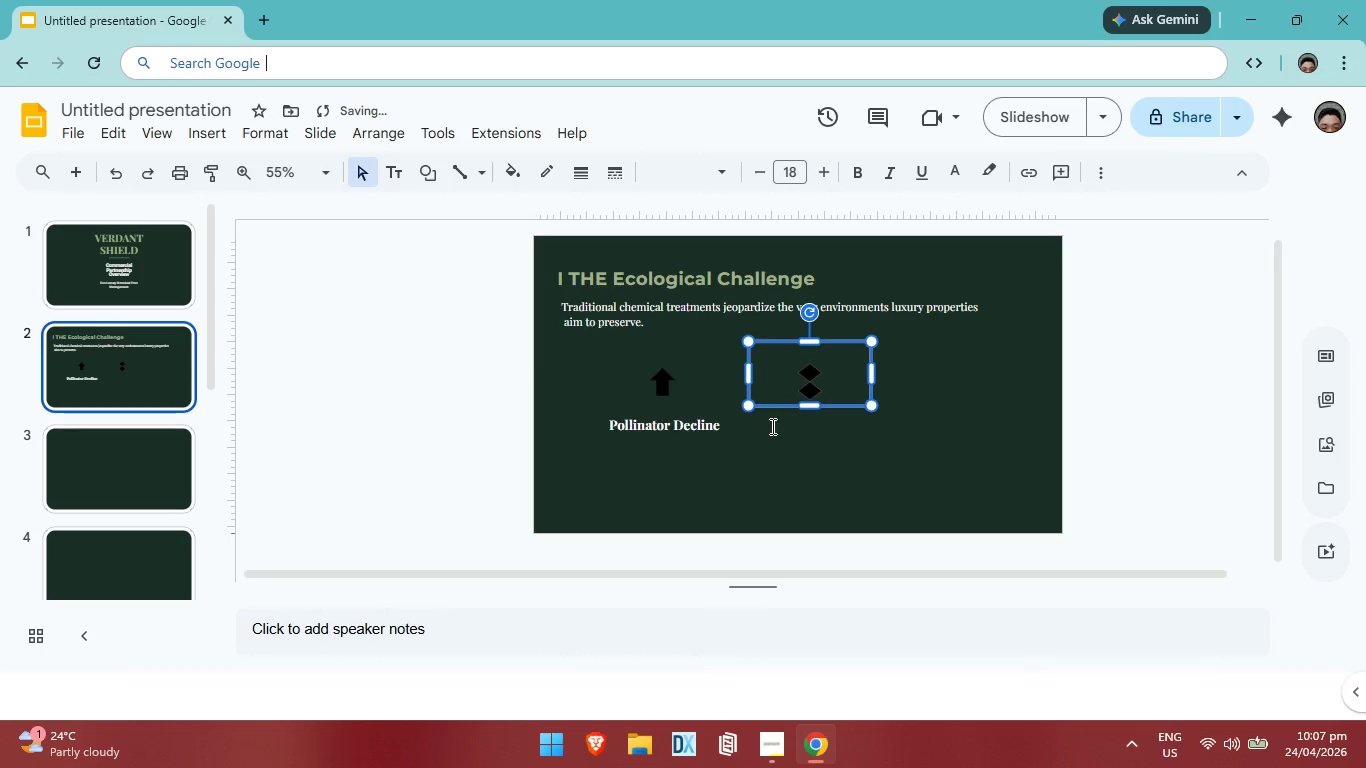 
left_click([771, 426])
 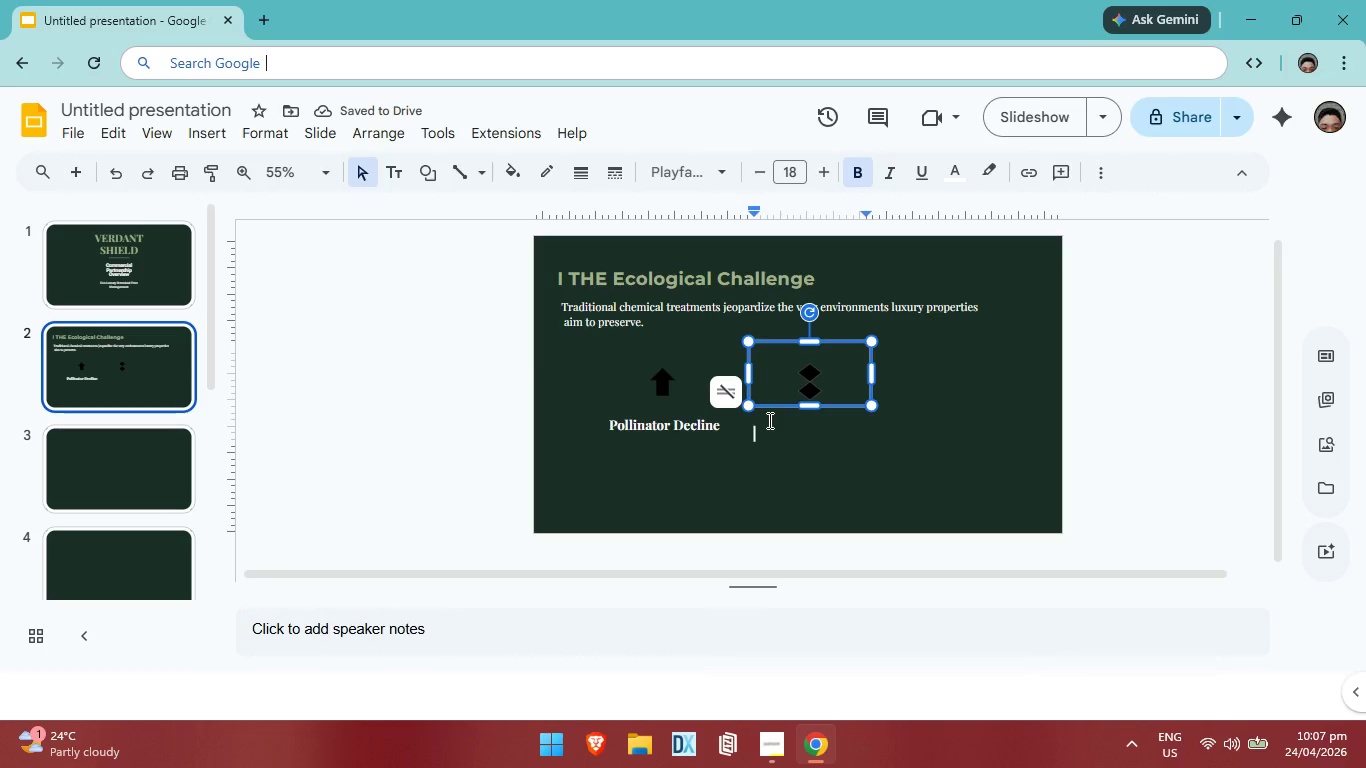 
left_click([767, 420])
 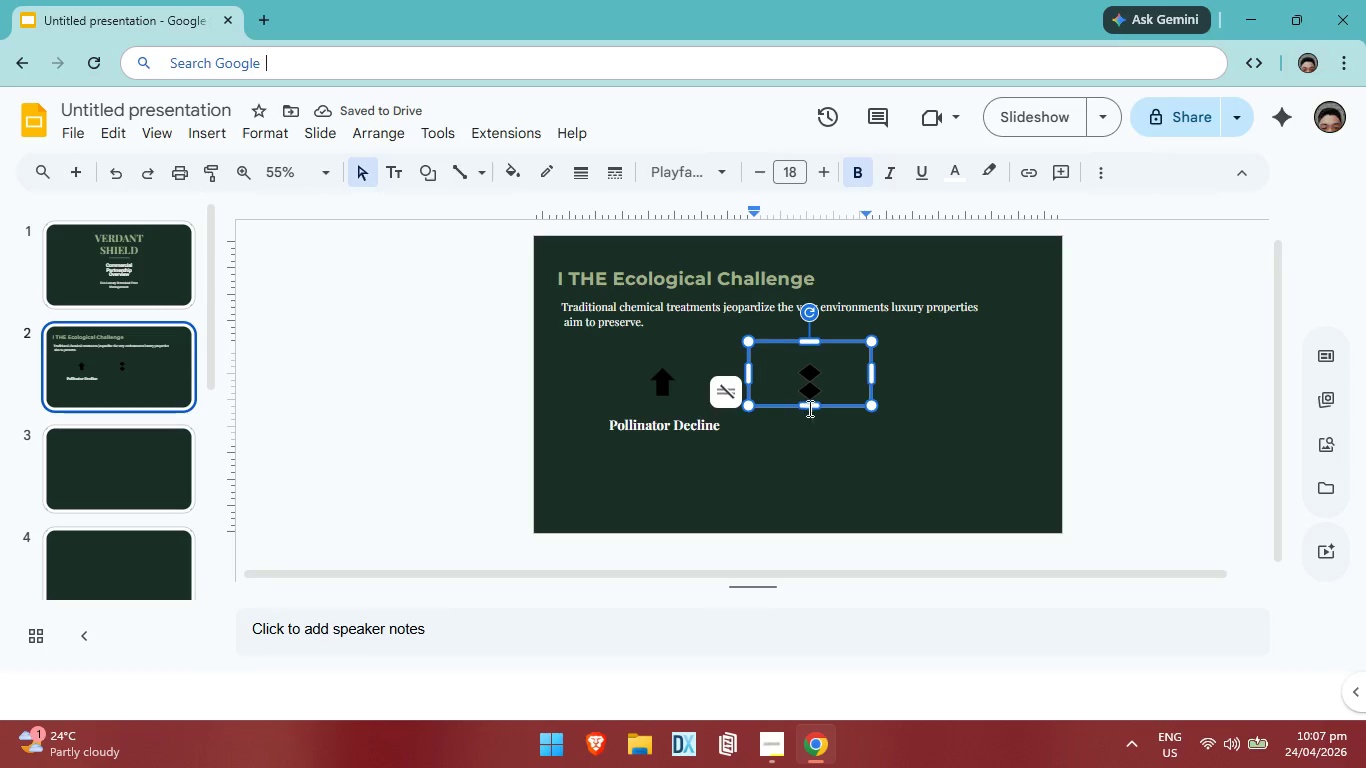 
left_click_drag(start_coordinate=[809, 405], to_coordinate=[813, 396])
 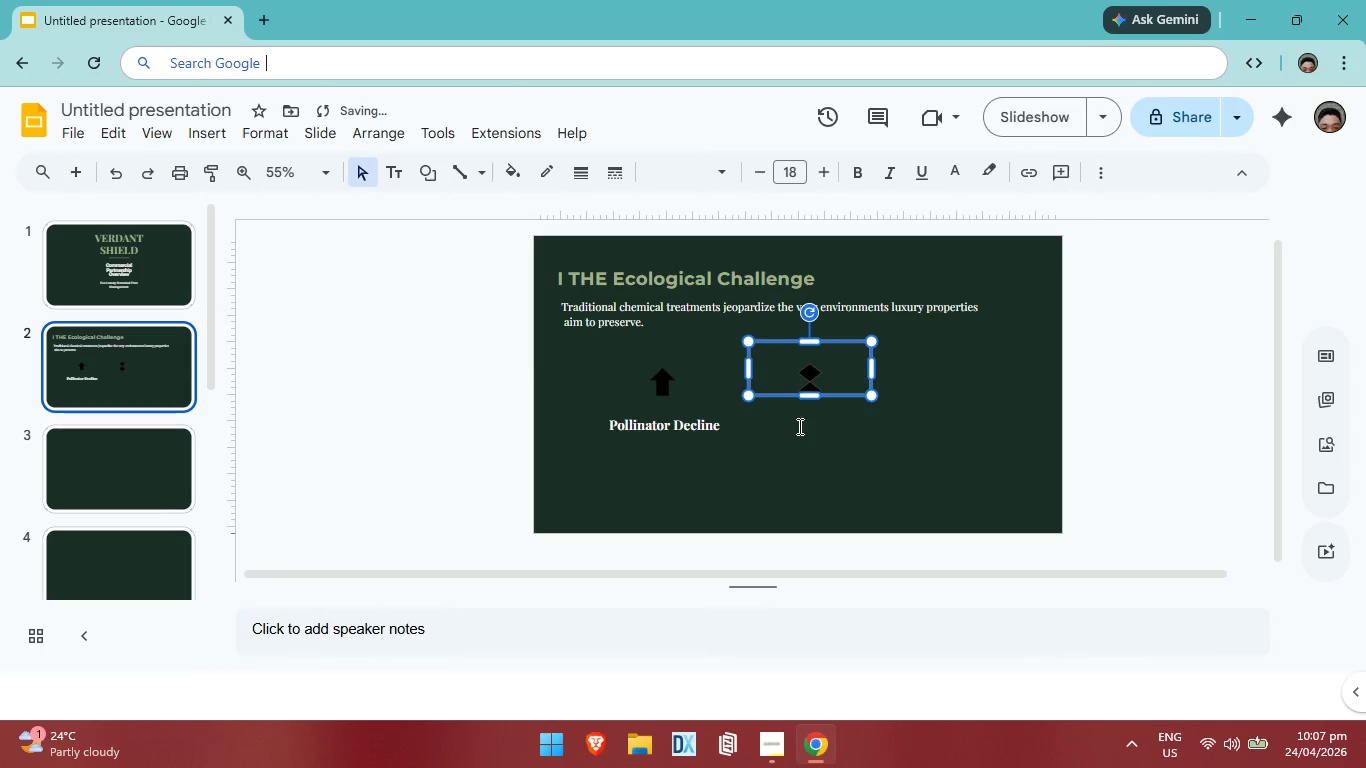 
left_click([780, 430])
 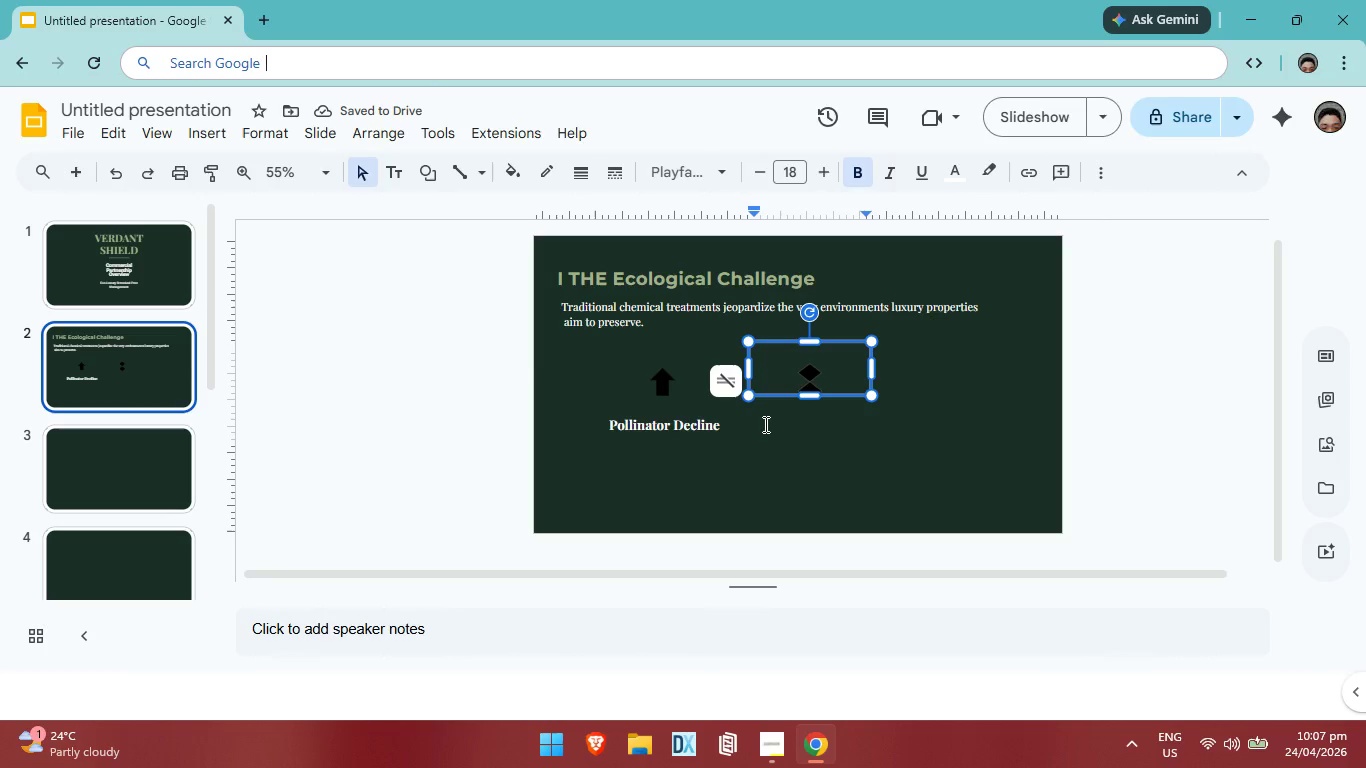 
left_click([764, 424])
 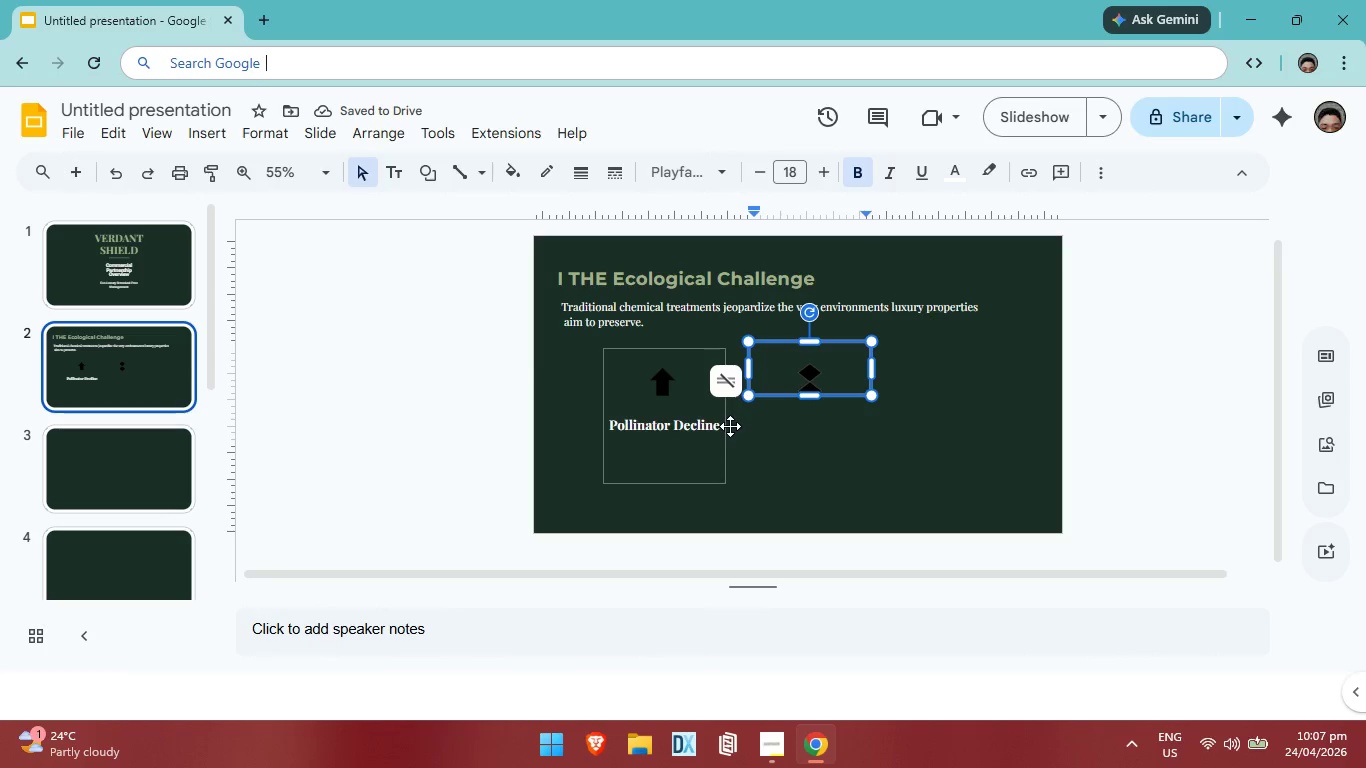 
double_click([730, 426])
 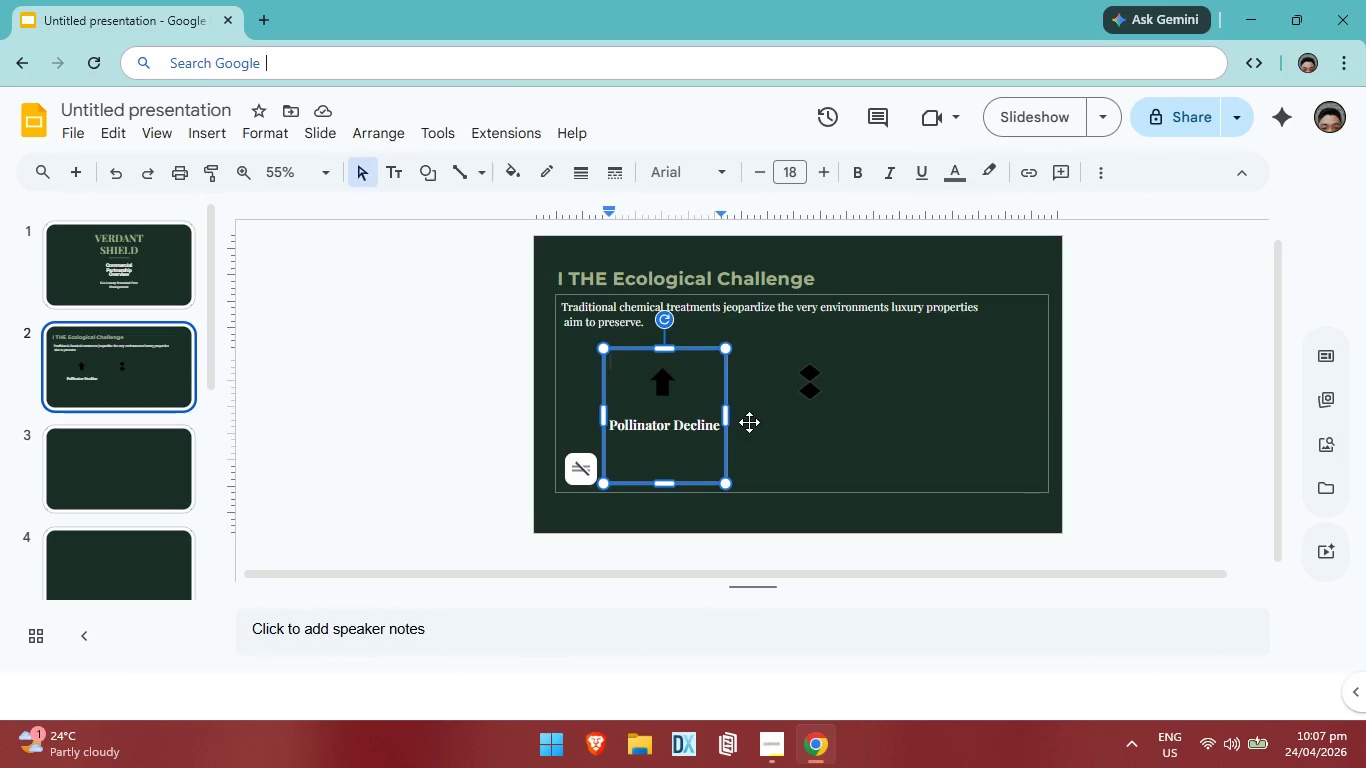 
left_click([749, 422])
 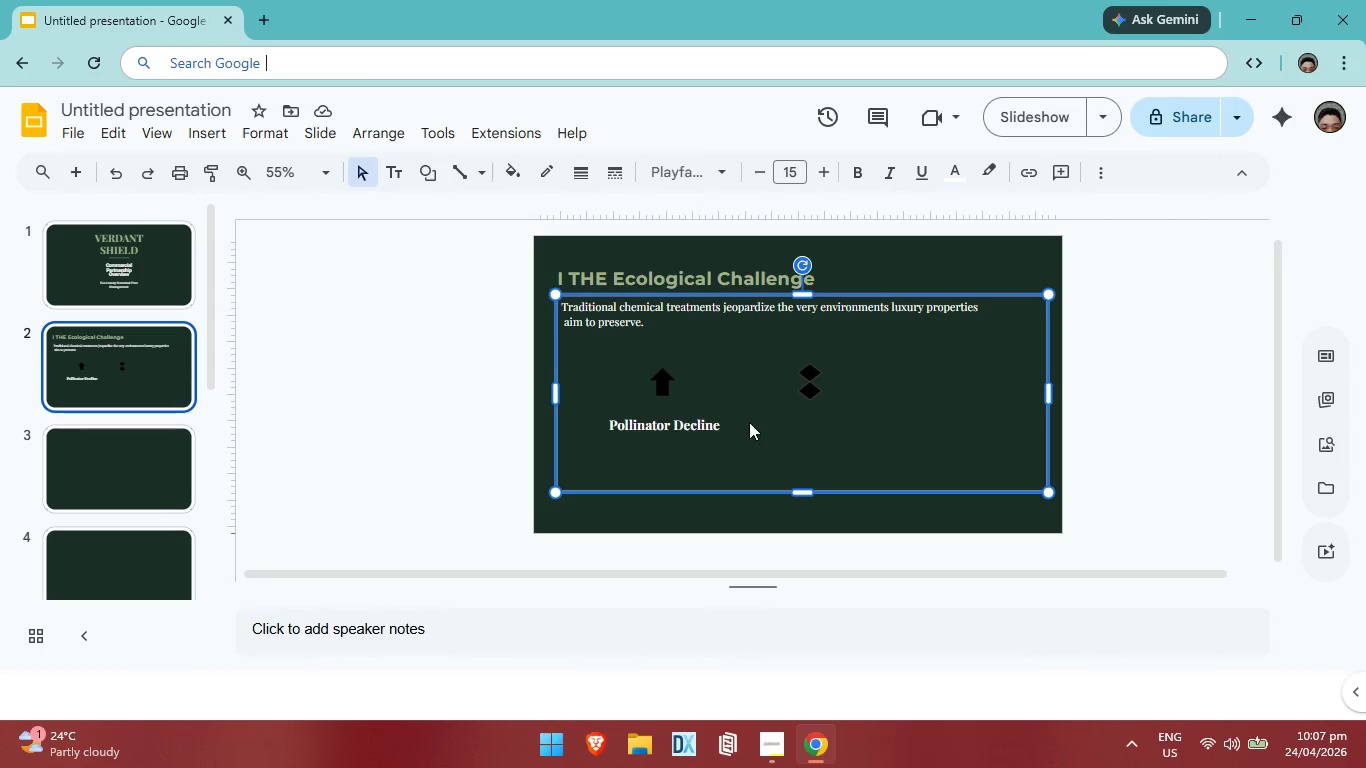 
left_click([749, 422])
 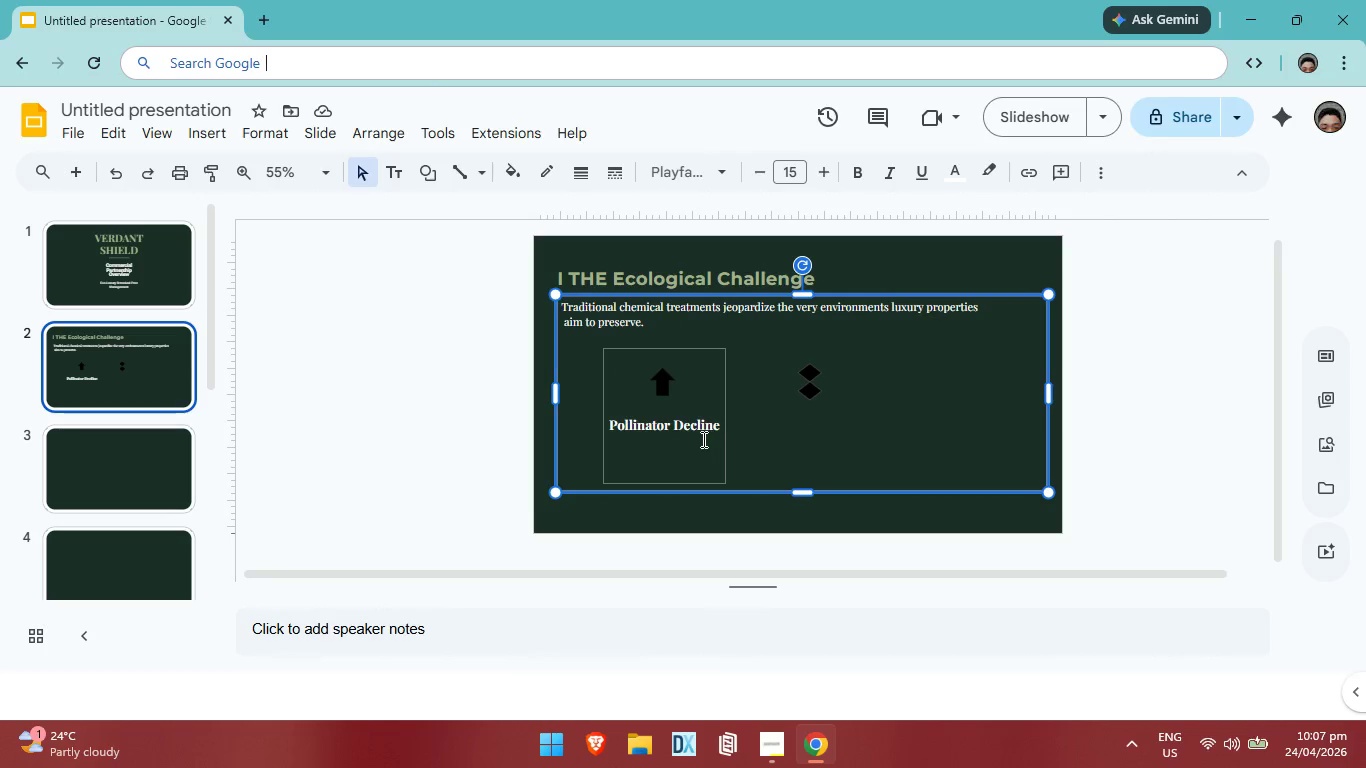 
left_click([702, 439])
 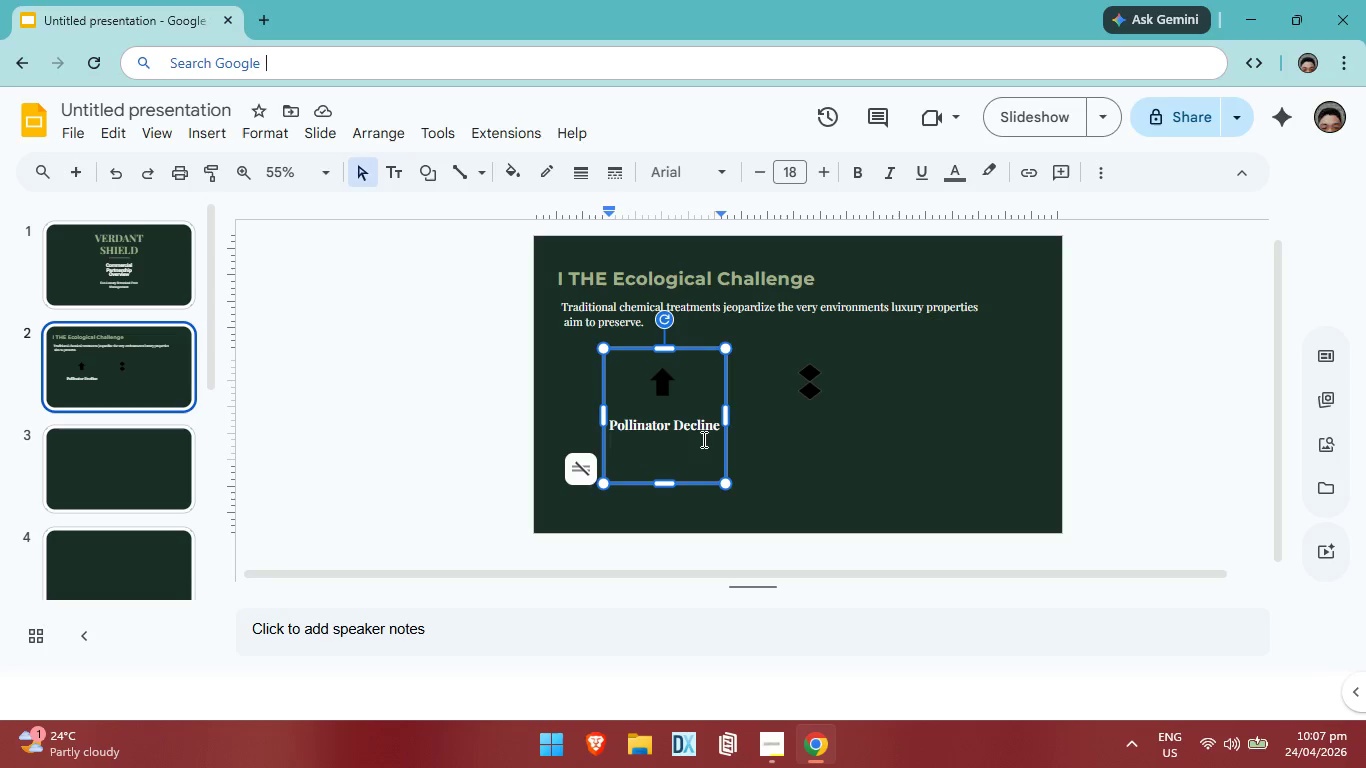 
key(Backspace)
 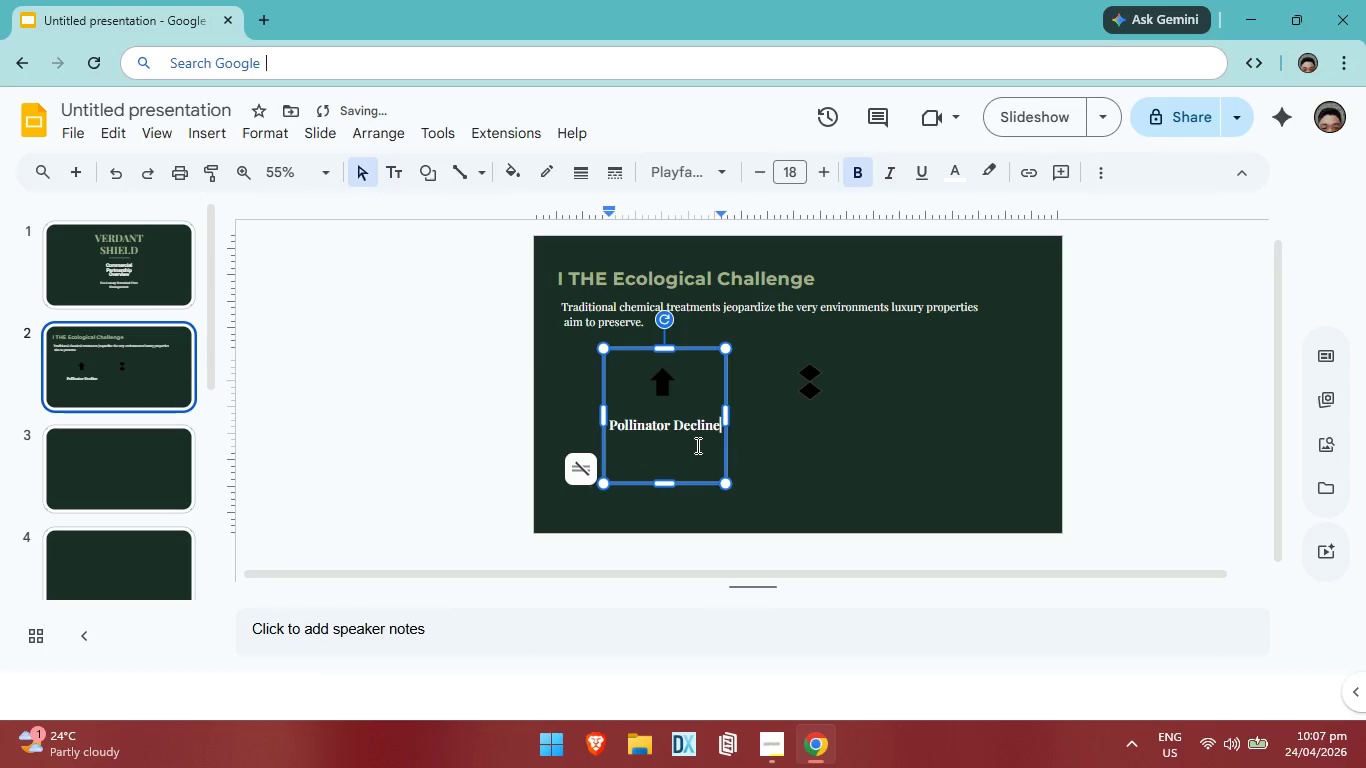 
left_click([696, 445])
 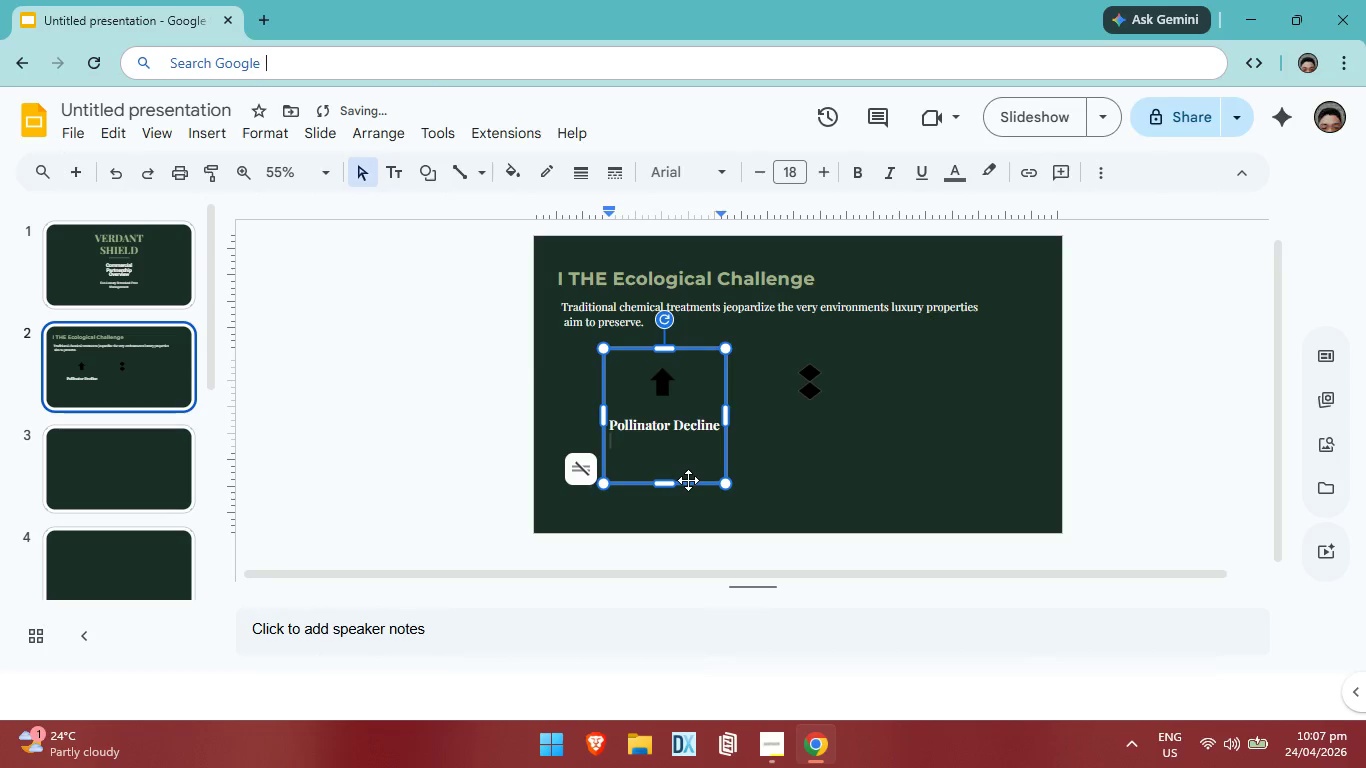 
left_click([688, 480])
 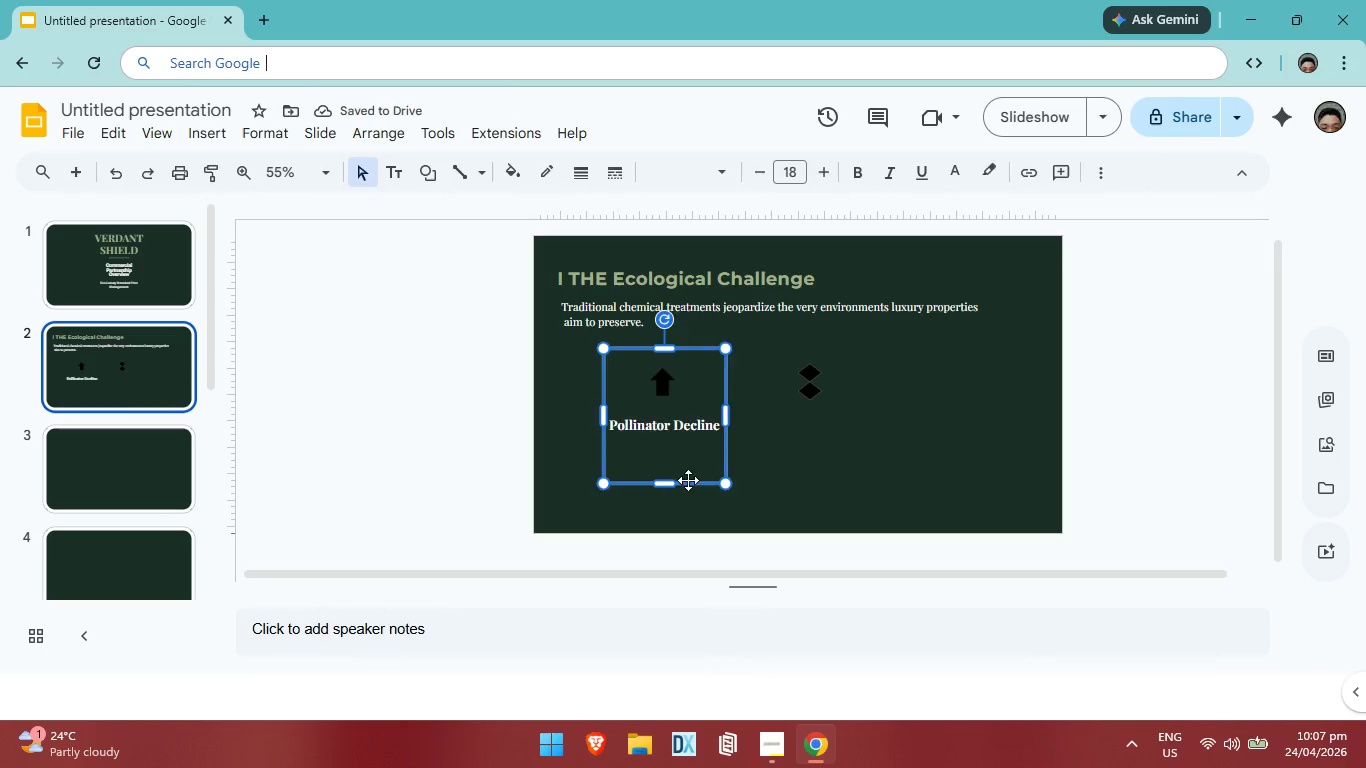 
key(Backspace)
 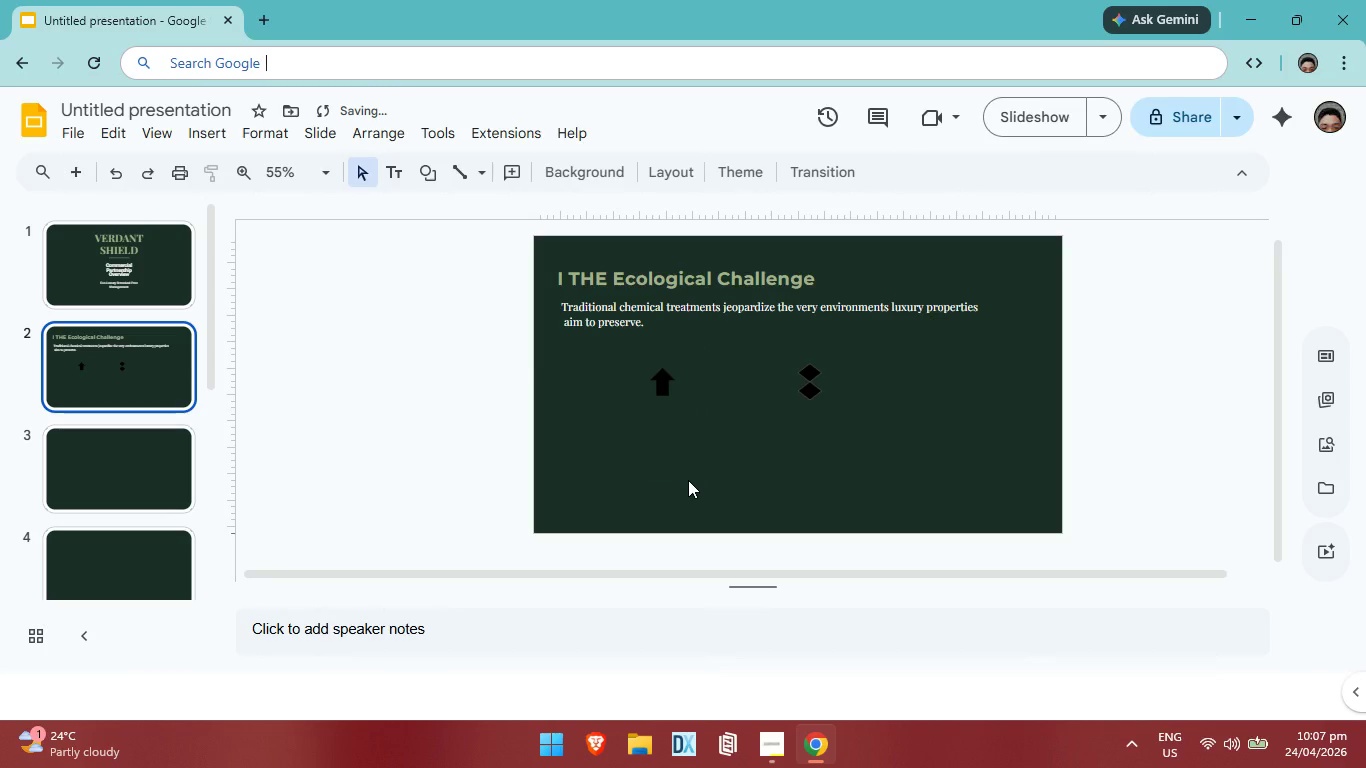 
key(Control+ControlLeft)
 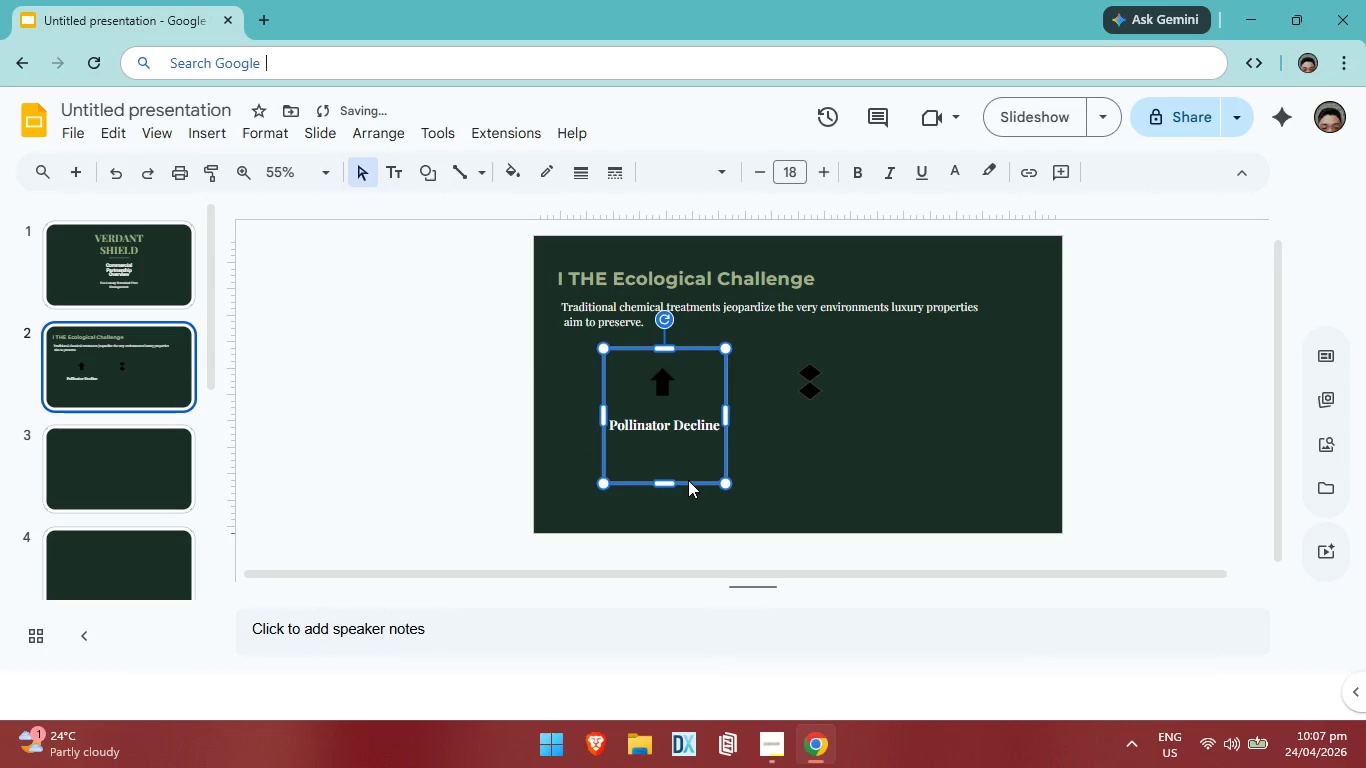 
key(Control+Z)
 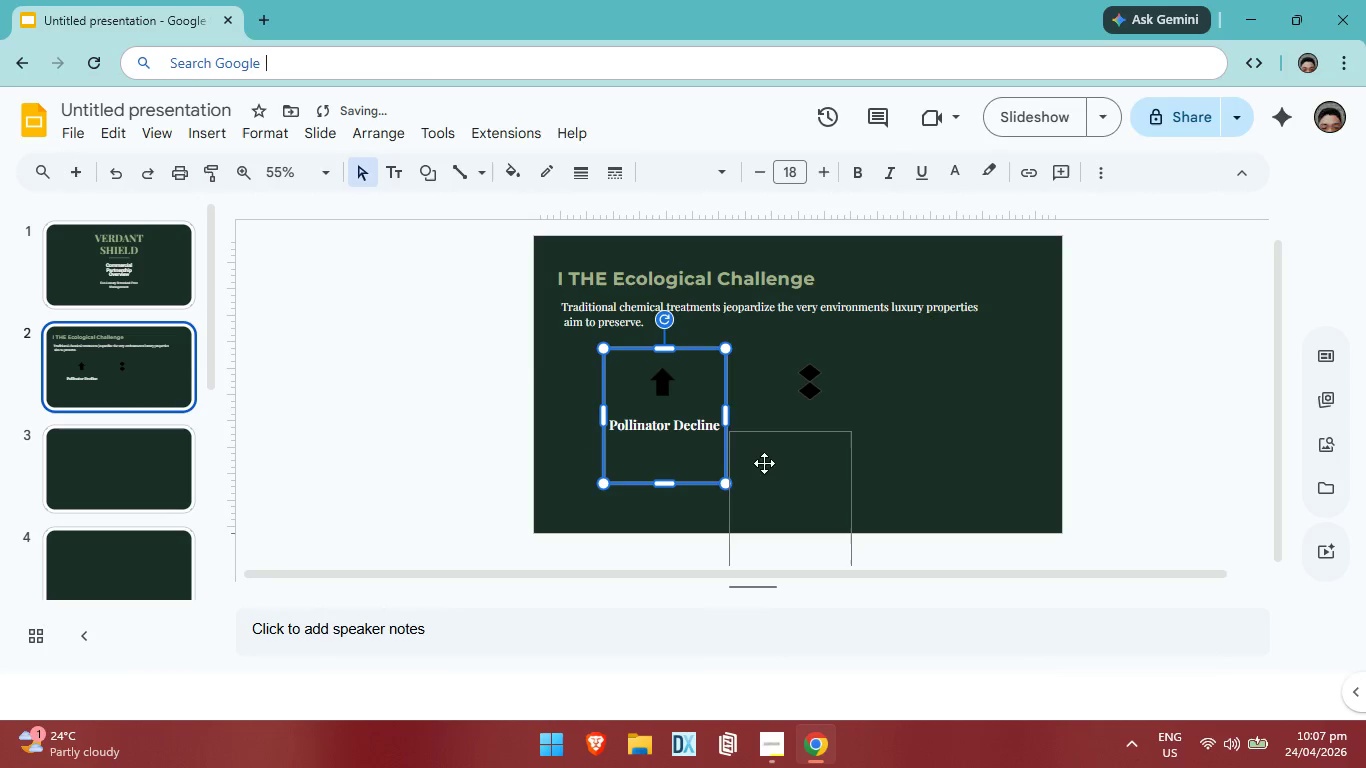 
key(Control+ControlLeft)
 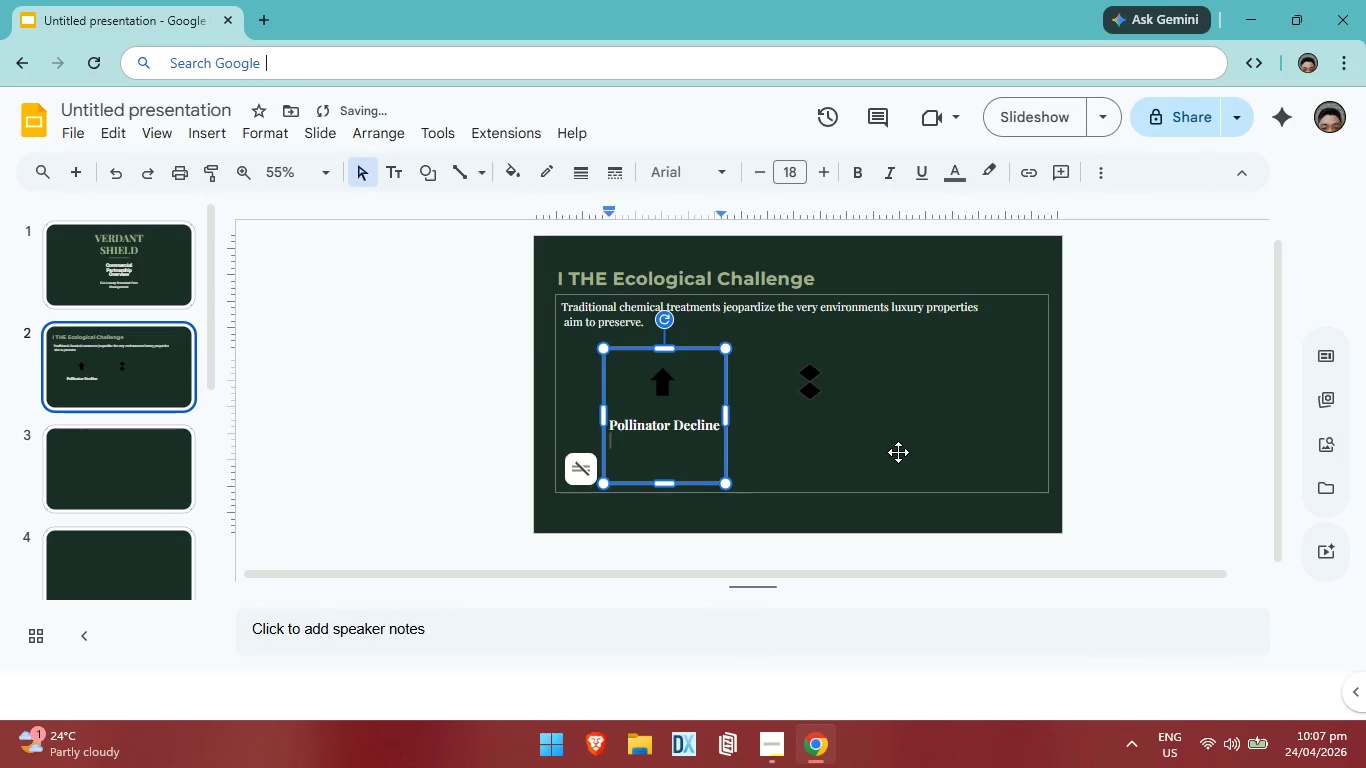 
key(Control+Z)
 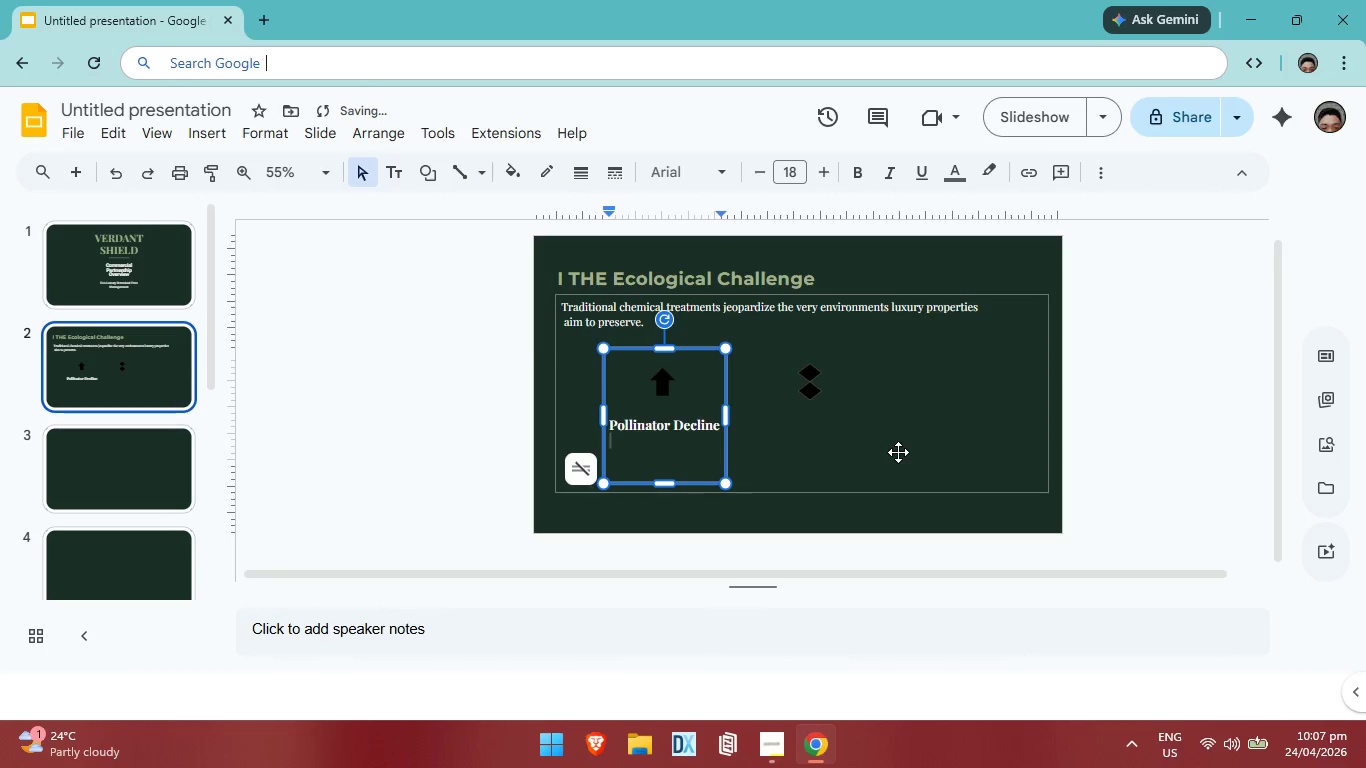 
key(Control+Z)
 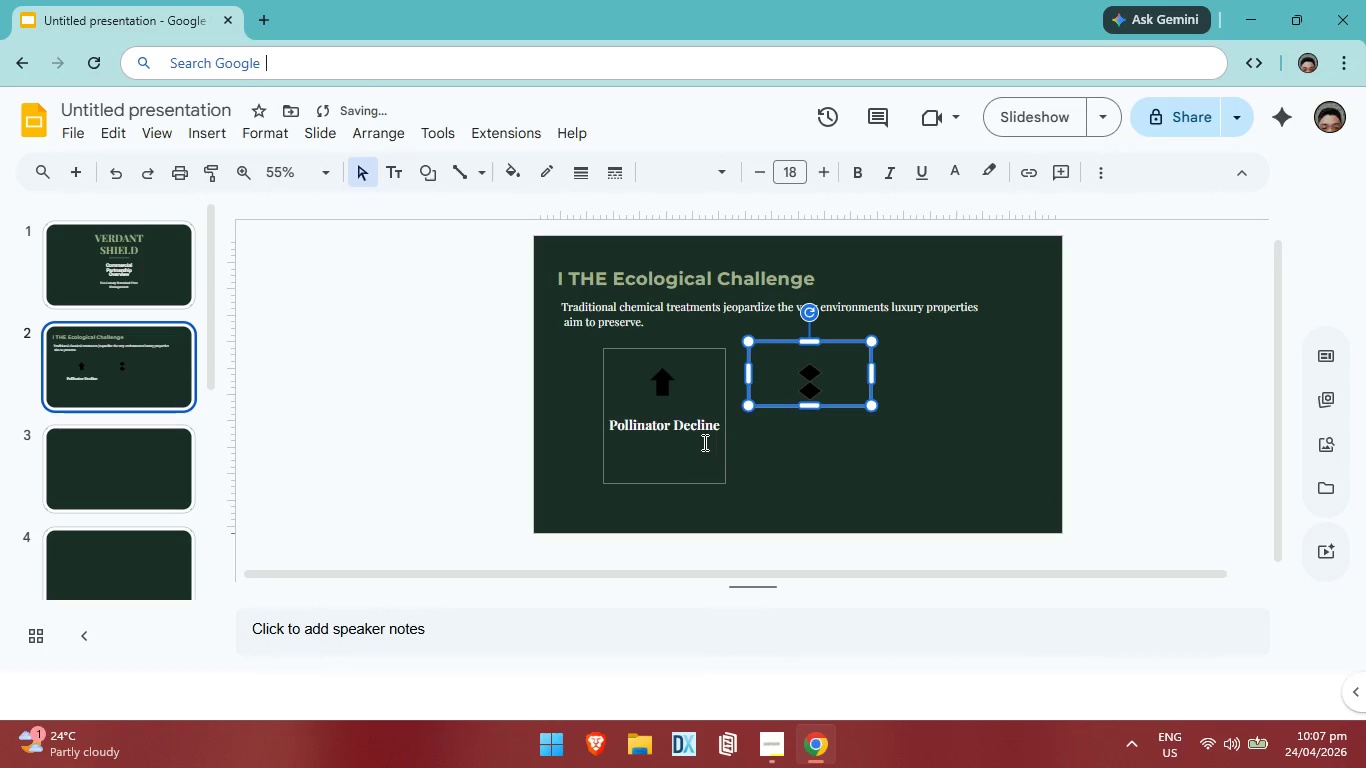 
left_click([693, 439])
 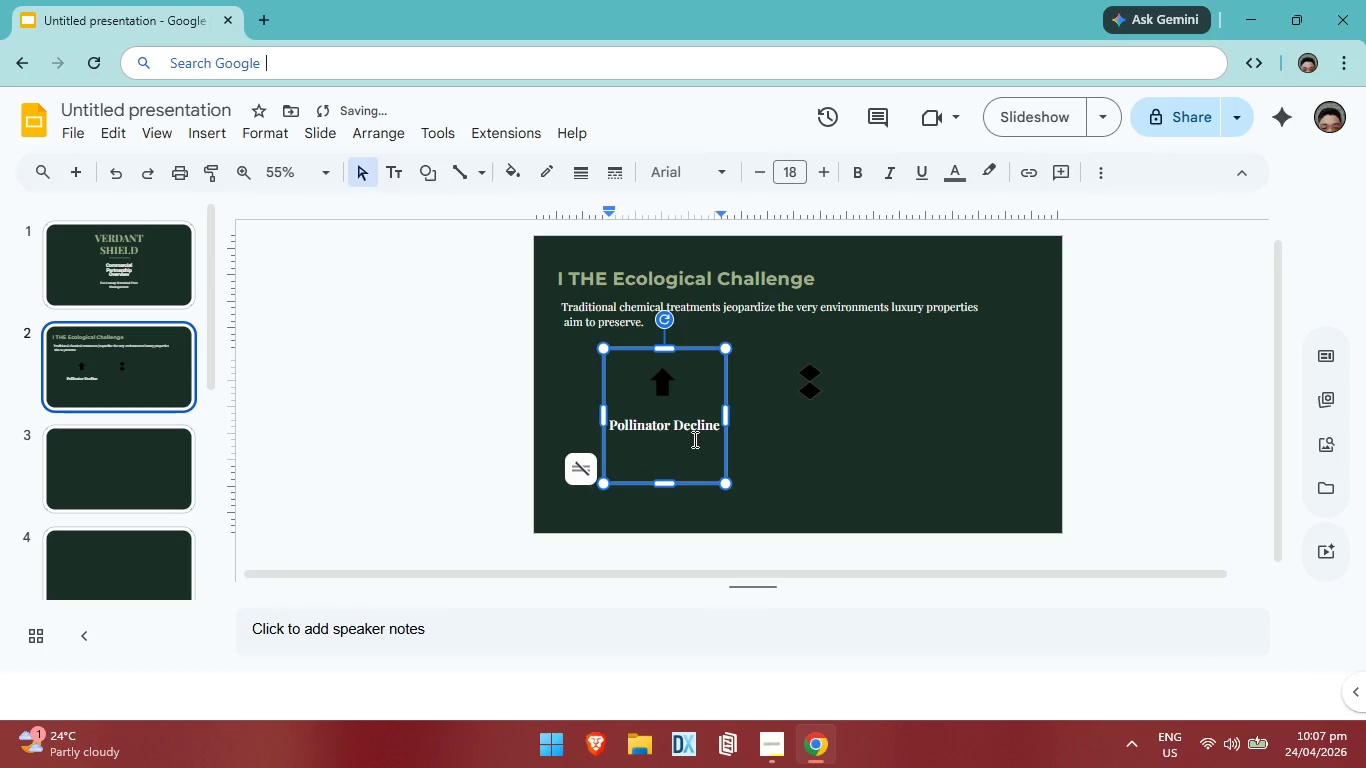 
key(Backspace)
 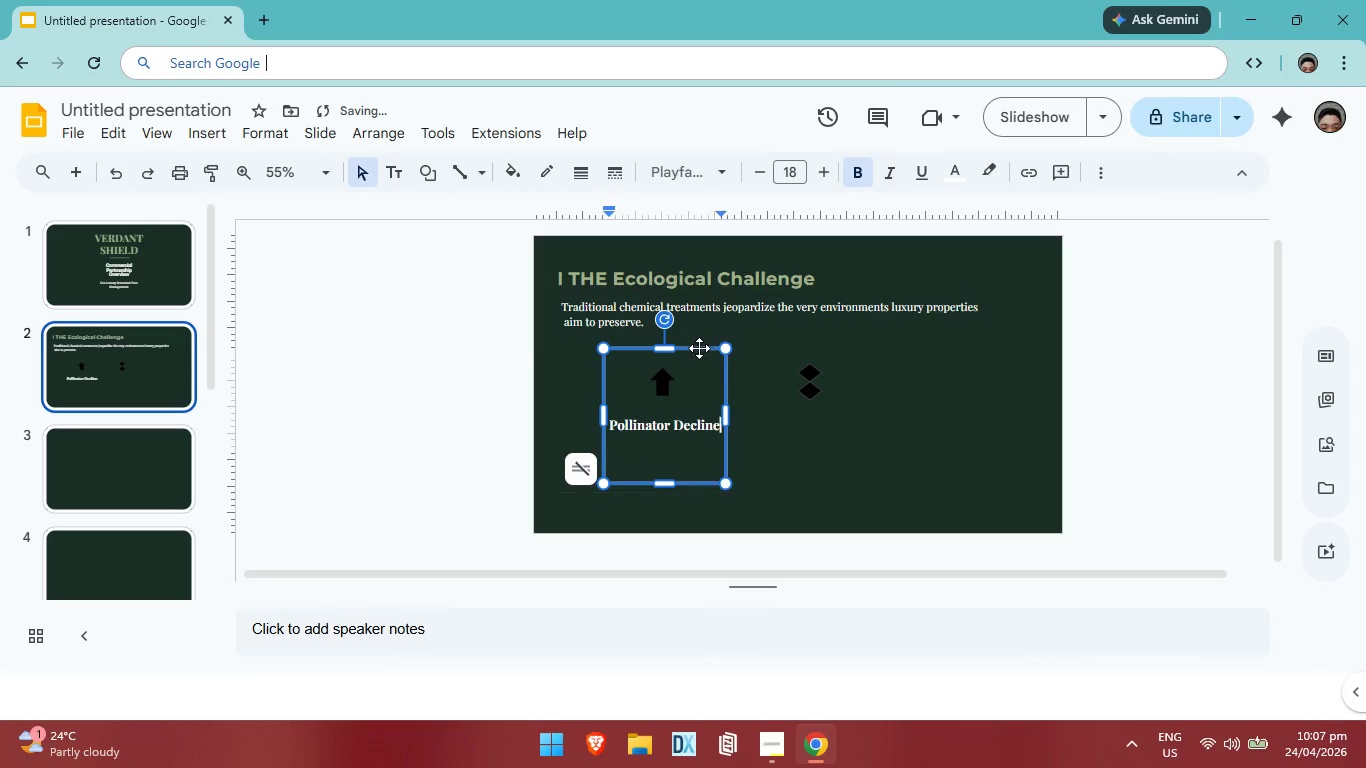 
left_click([699, 348])
 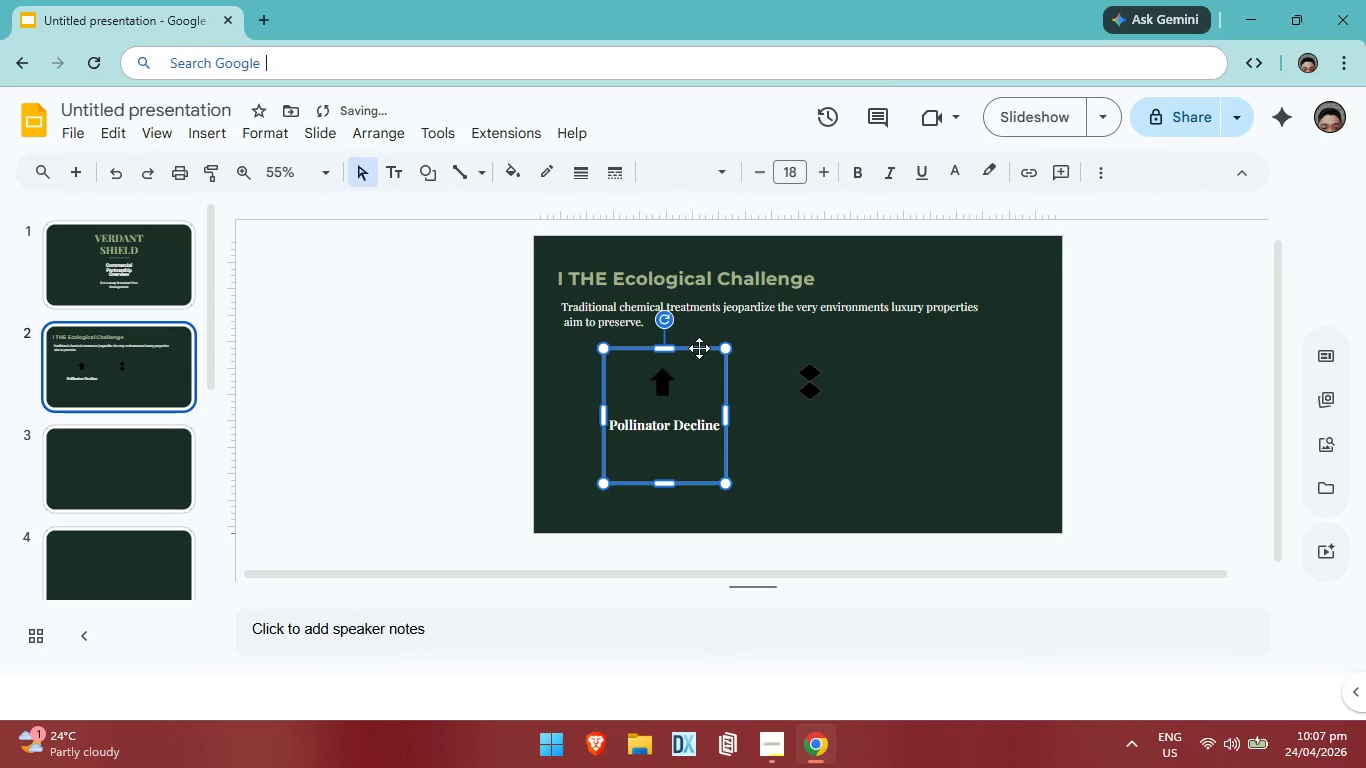 
key(Backspace)
 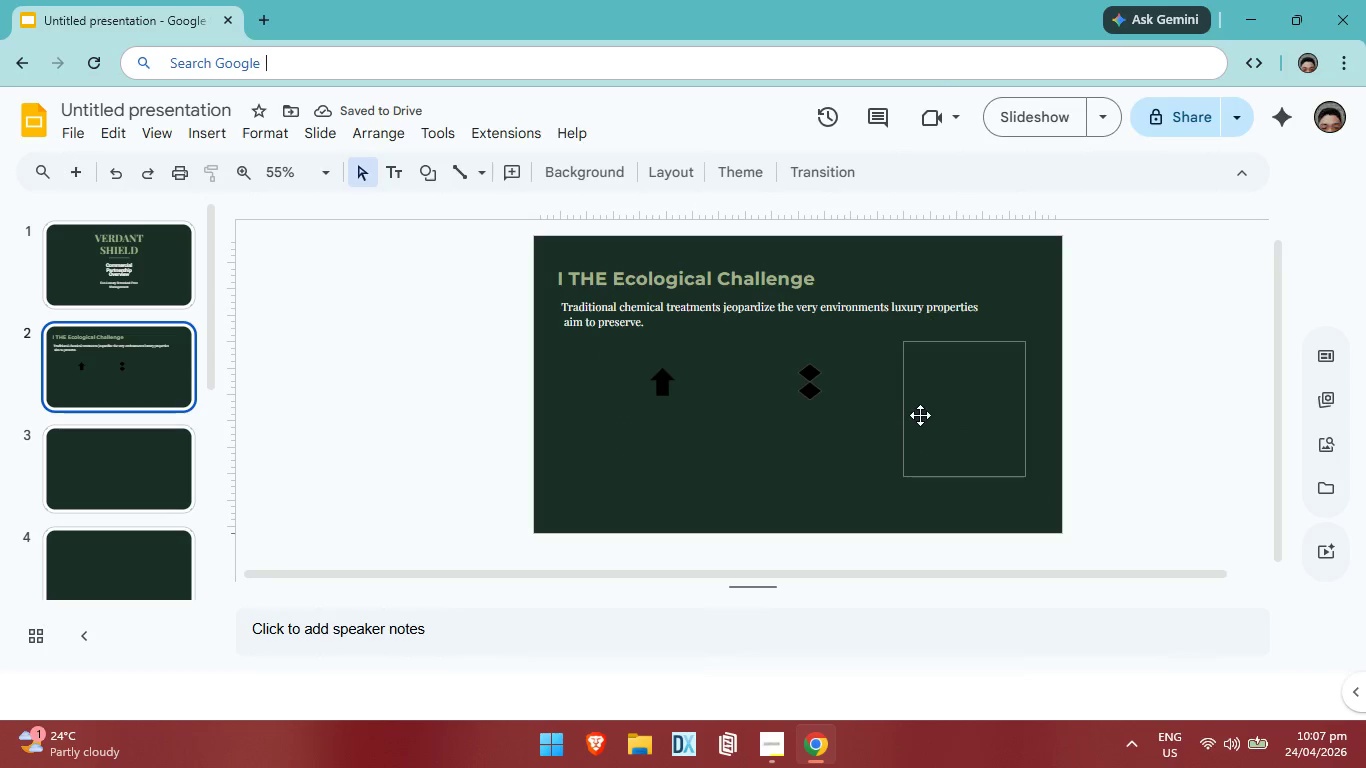 
left_click([941, 404])
 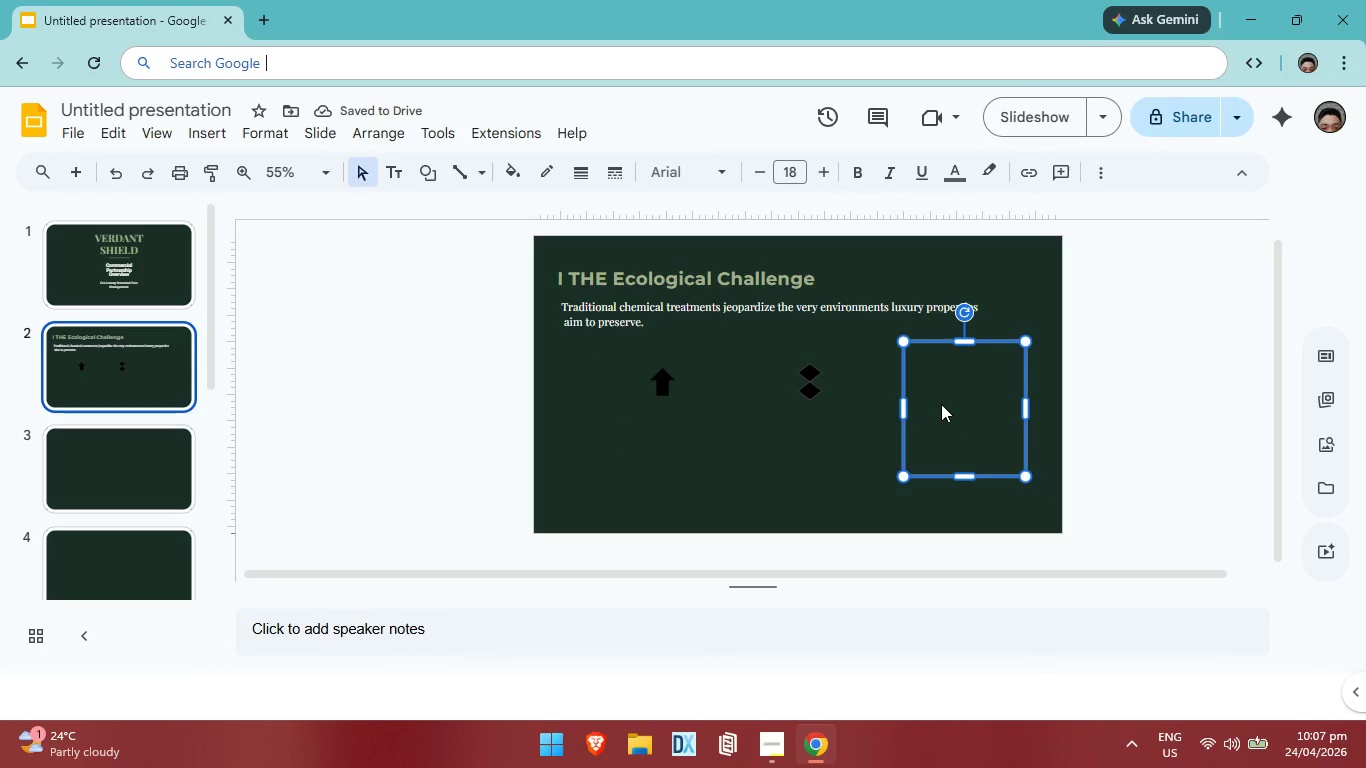 
key(Backspace)
 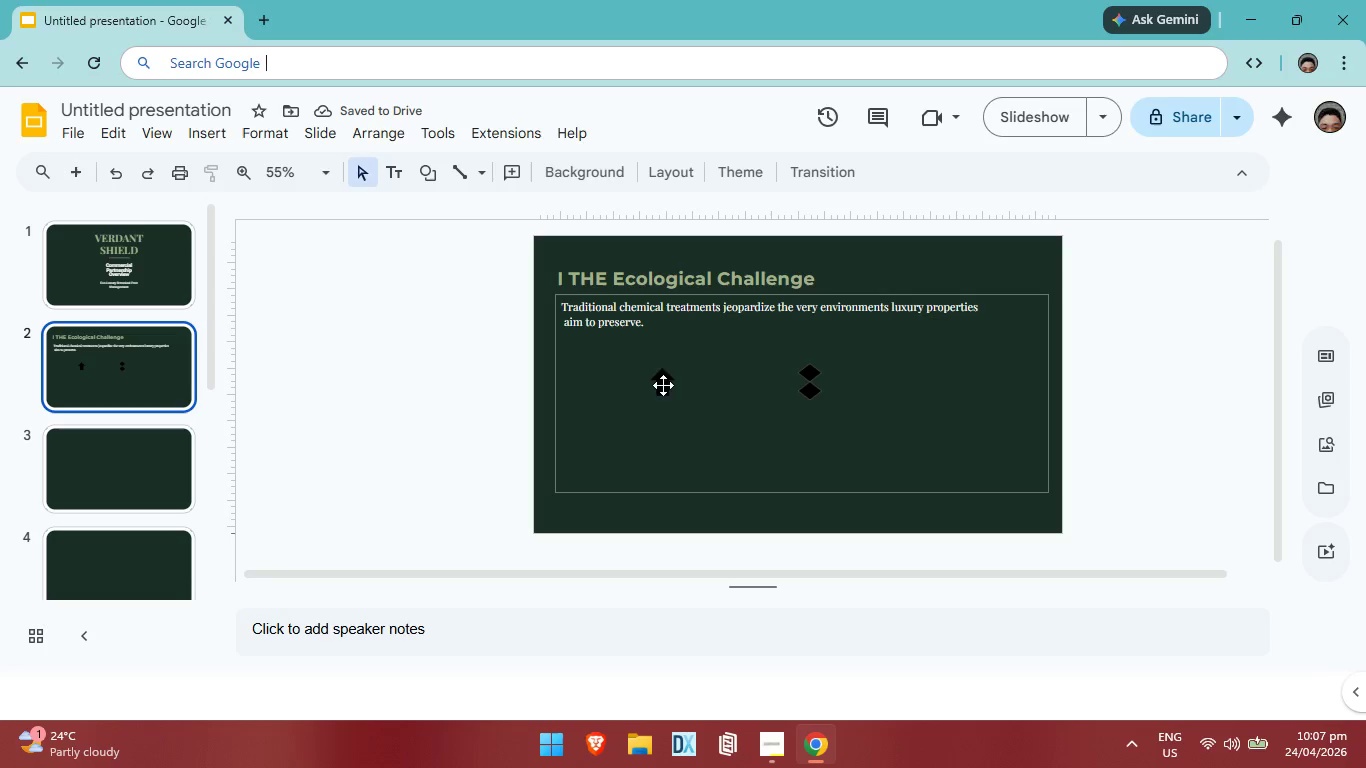 
left_click([200, 137])
 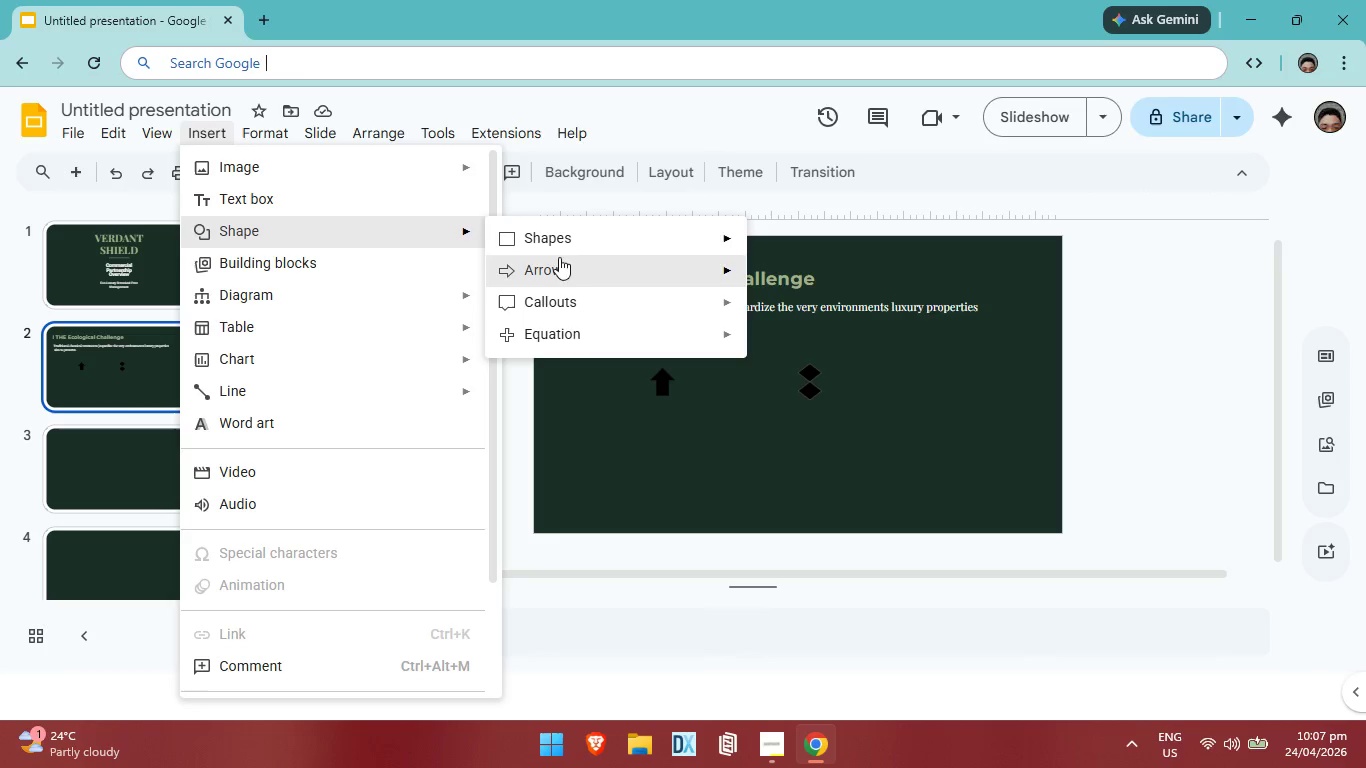 
mouse_move([681, 236])
 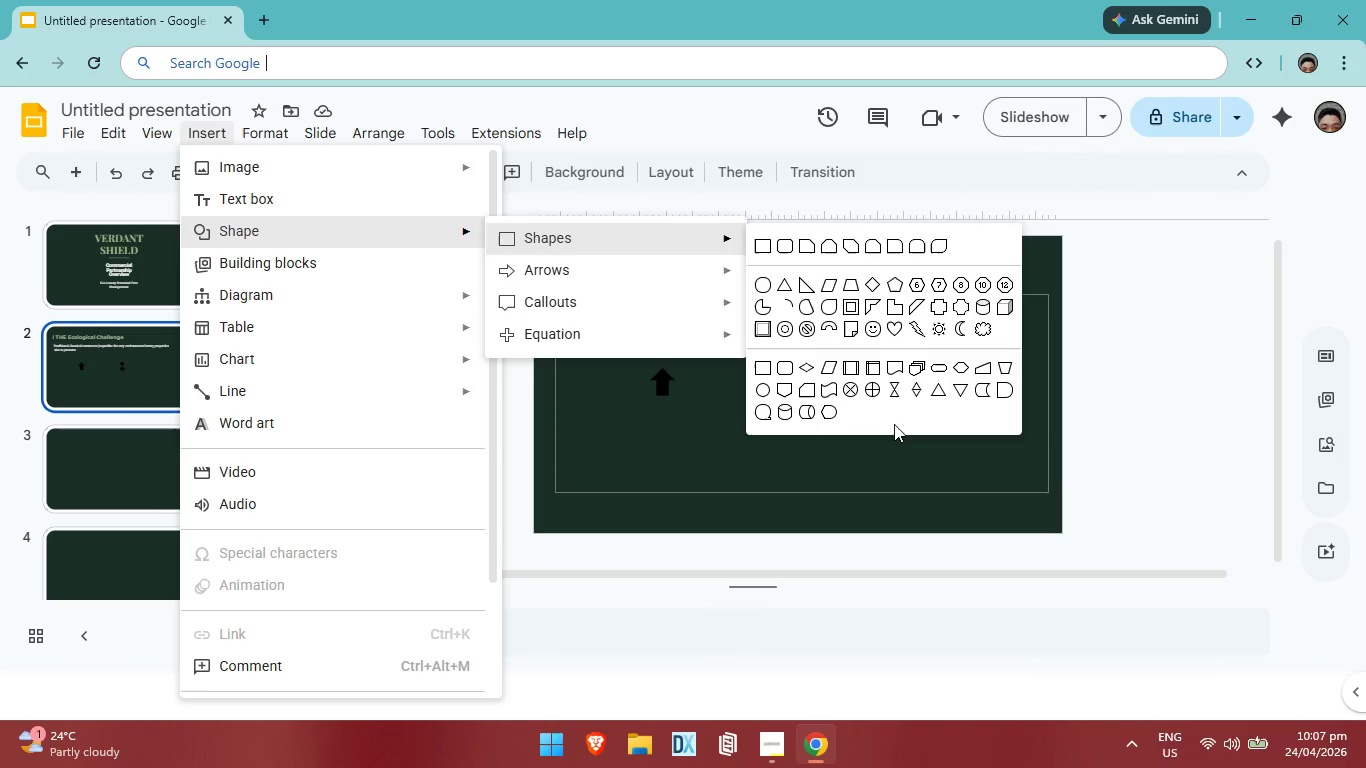 
wait(8.2)
 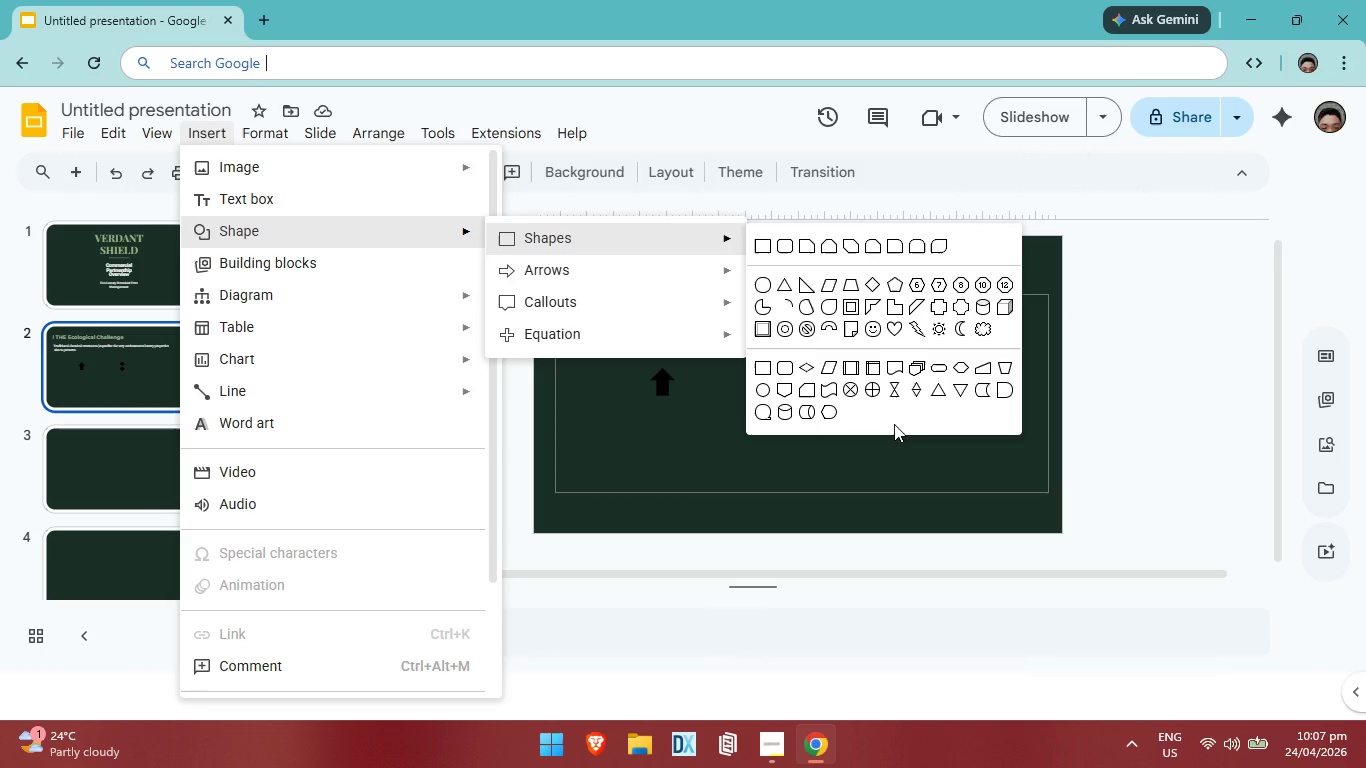 
left_click([869, 305])
 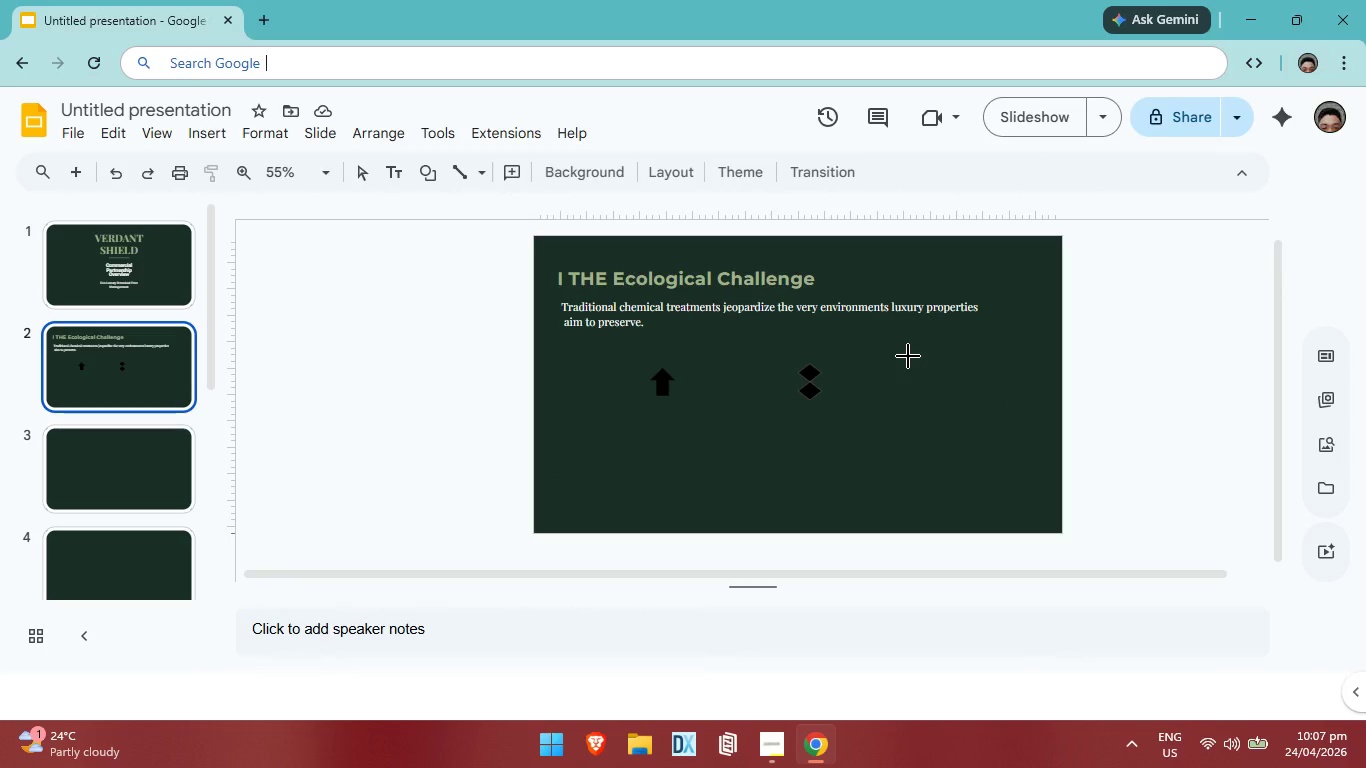 
left_click_drag(start_coordinate=[908, 356], to_coordinate=[924, 373])
 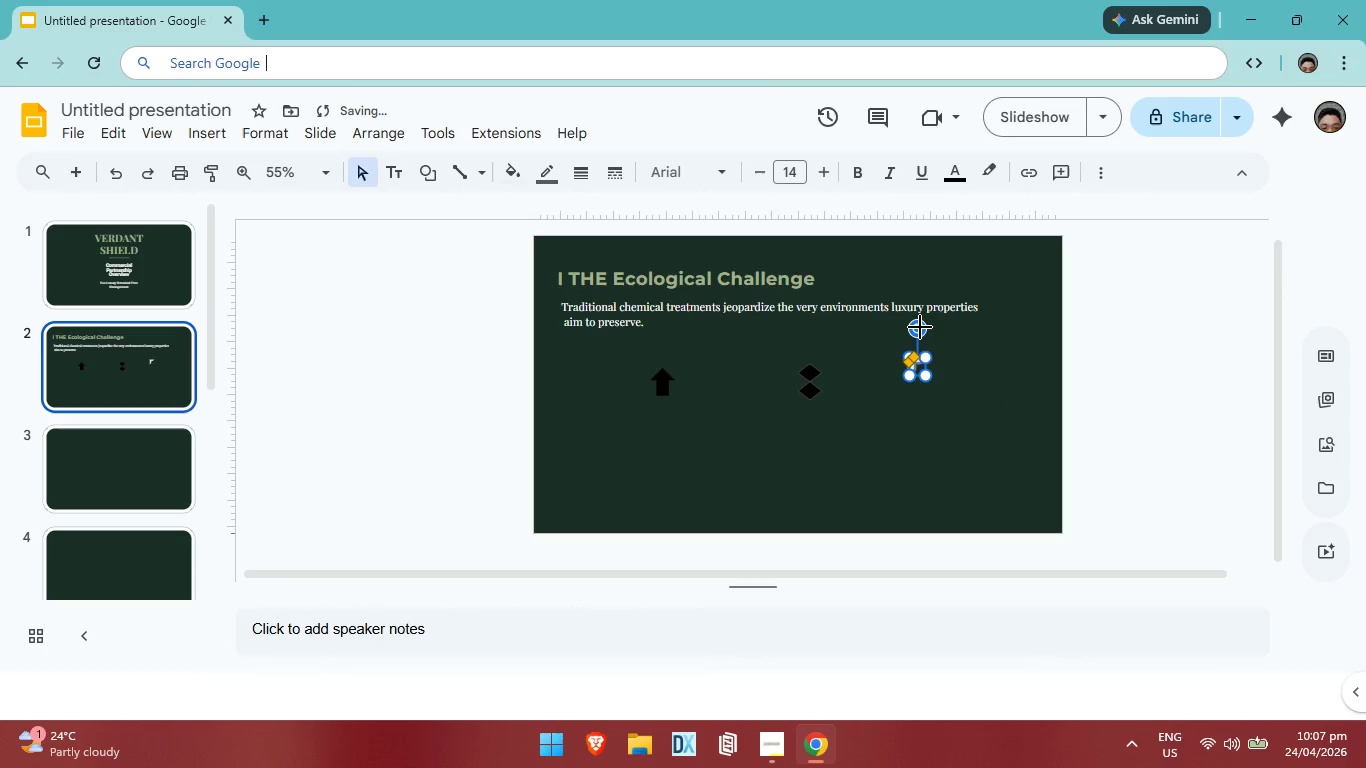 
left_click_drag(start_coordinate=[919, 326], to_coordinate=[937, 329])
 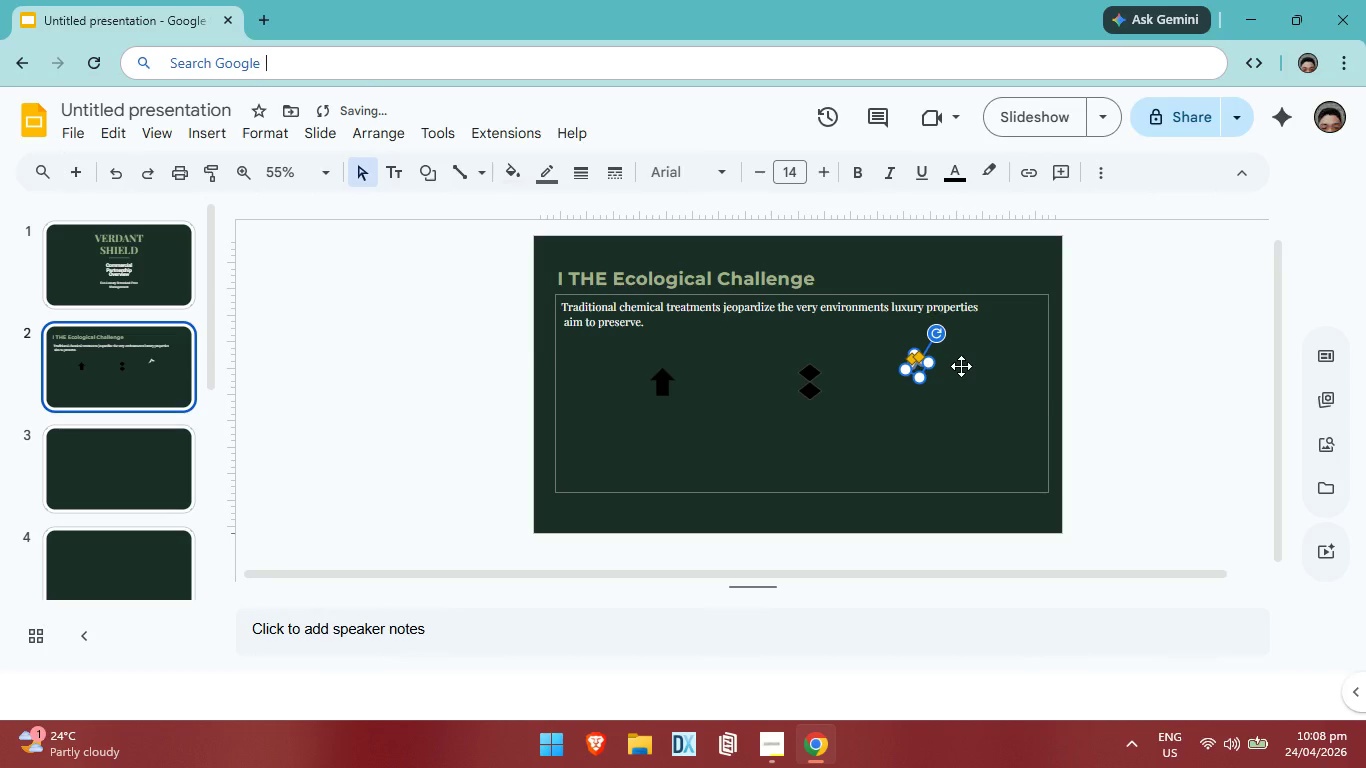 
left_click([961, 366])
 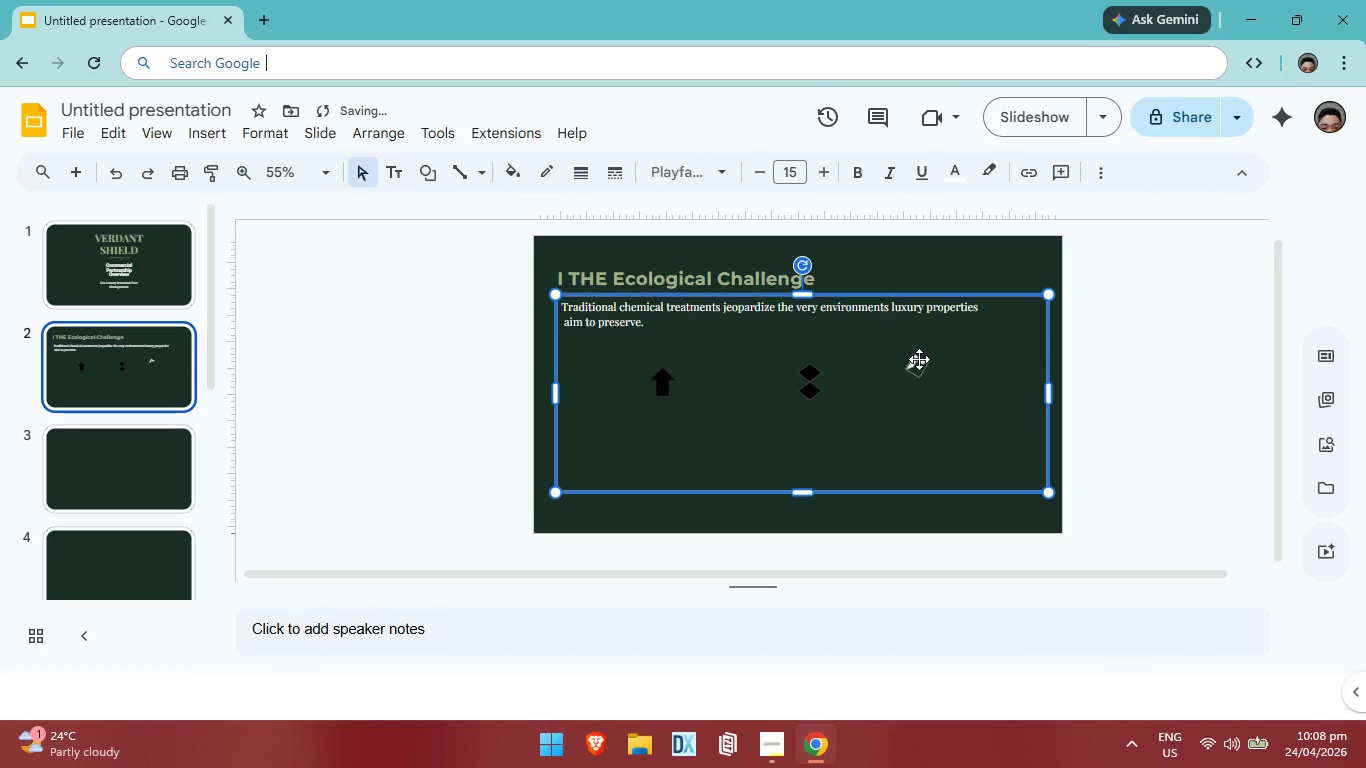 
left_click([919, 359])
 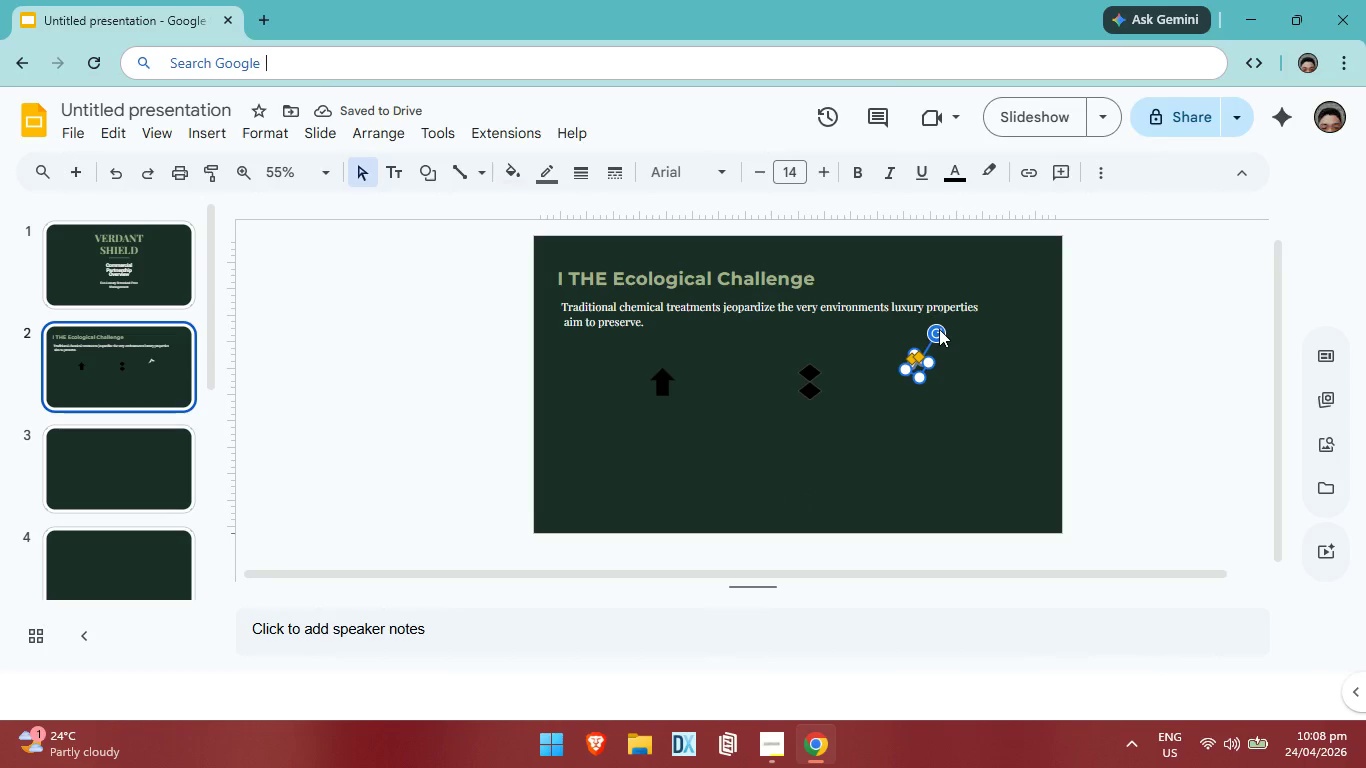 
left_click_drag(start_coordinate=[939, 329], to_coordinate=[947, 336])
 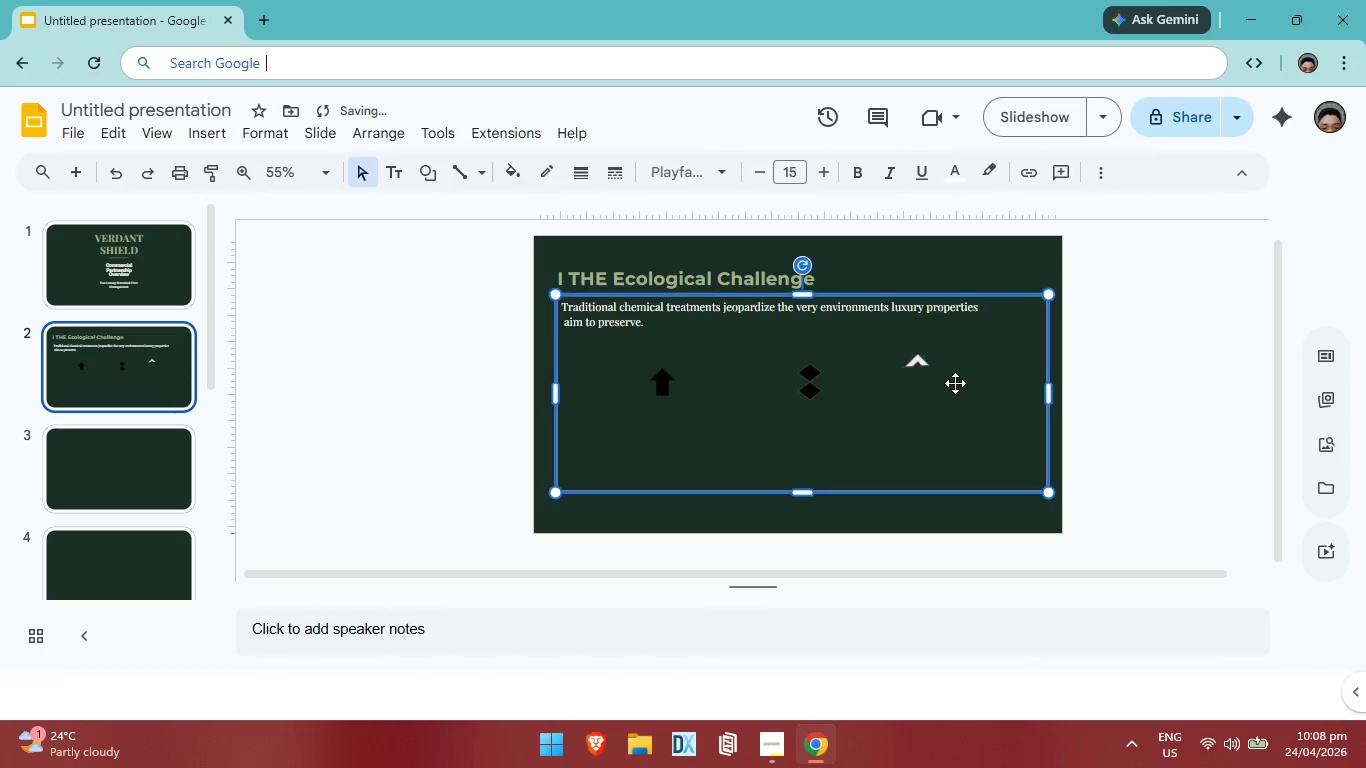 
left_click([955, 383])
 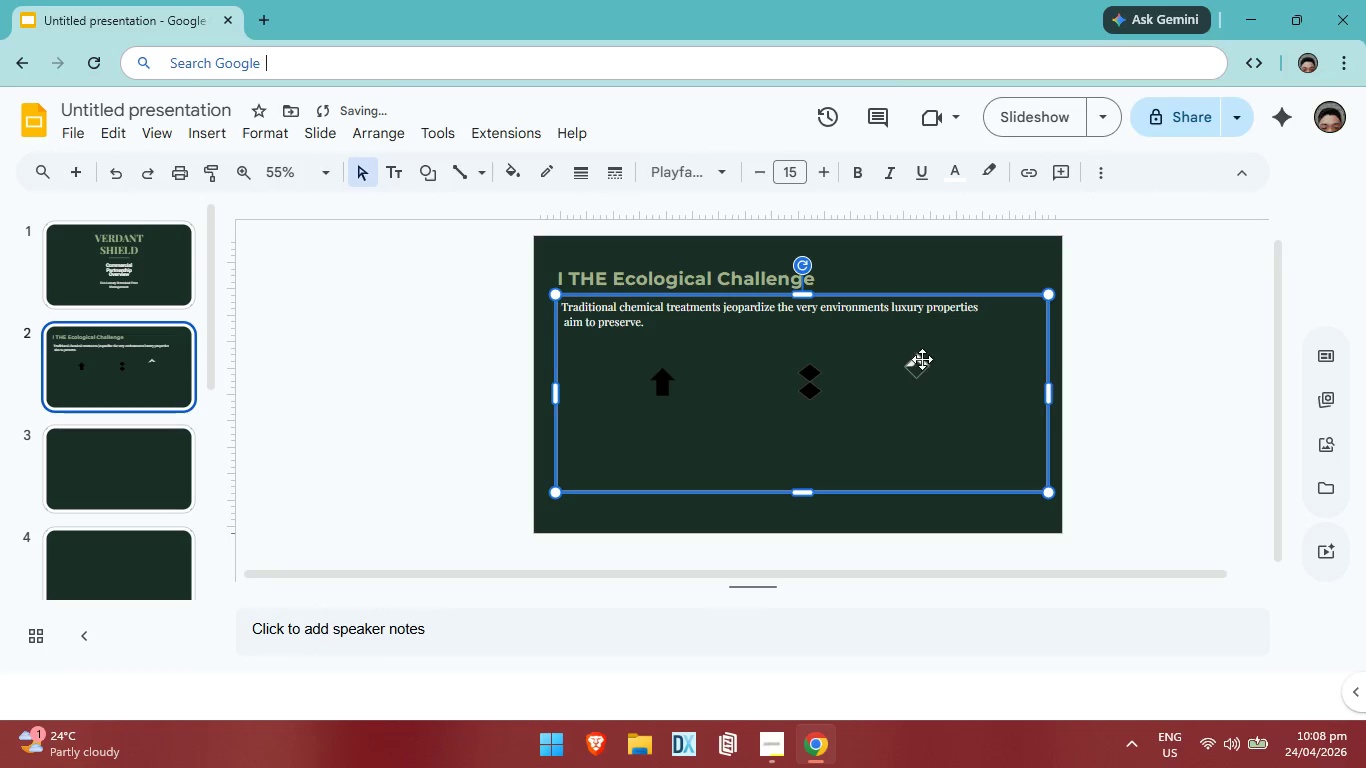 
left_click([922, 359])
 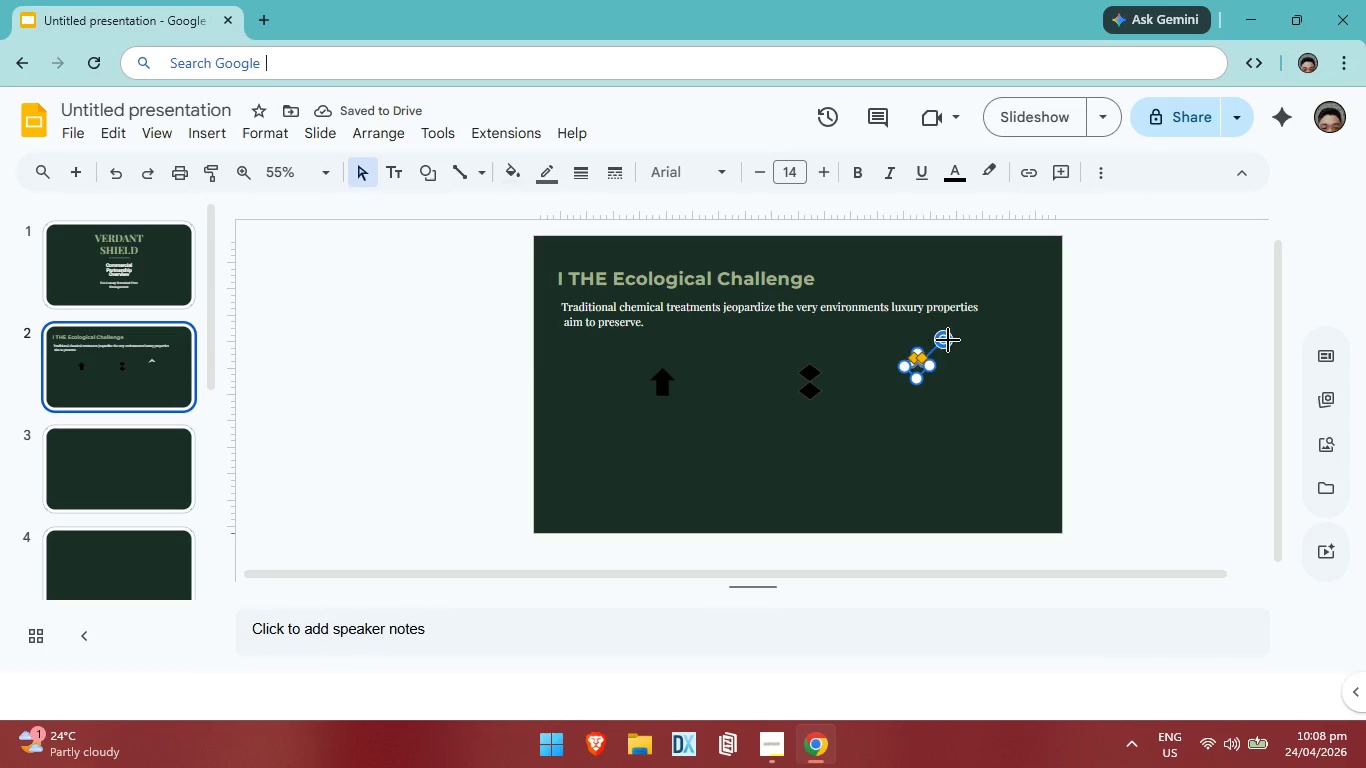 
left_click_drag(start_coordinate=[948, 341], to_coordinate=[951, 346])
 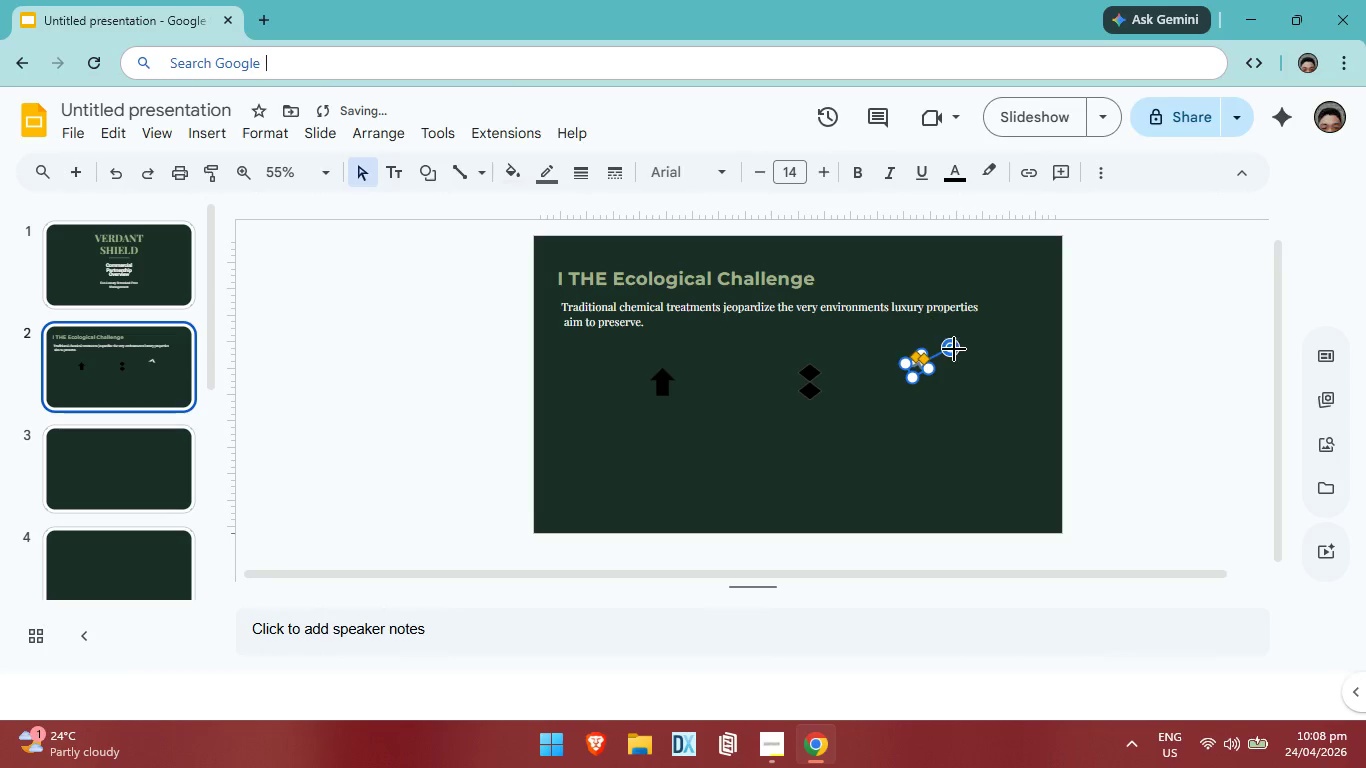 
left_click_drag(start_coordinate=[954, 349], to_coordinate=[949, 346])
 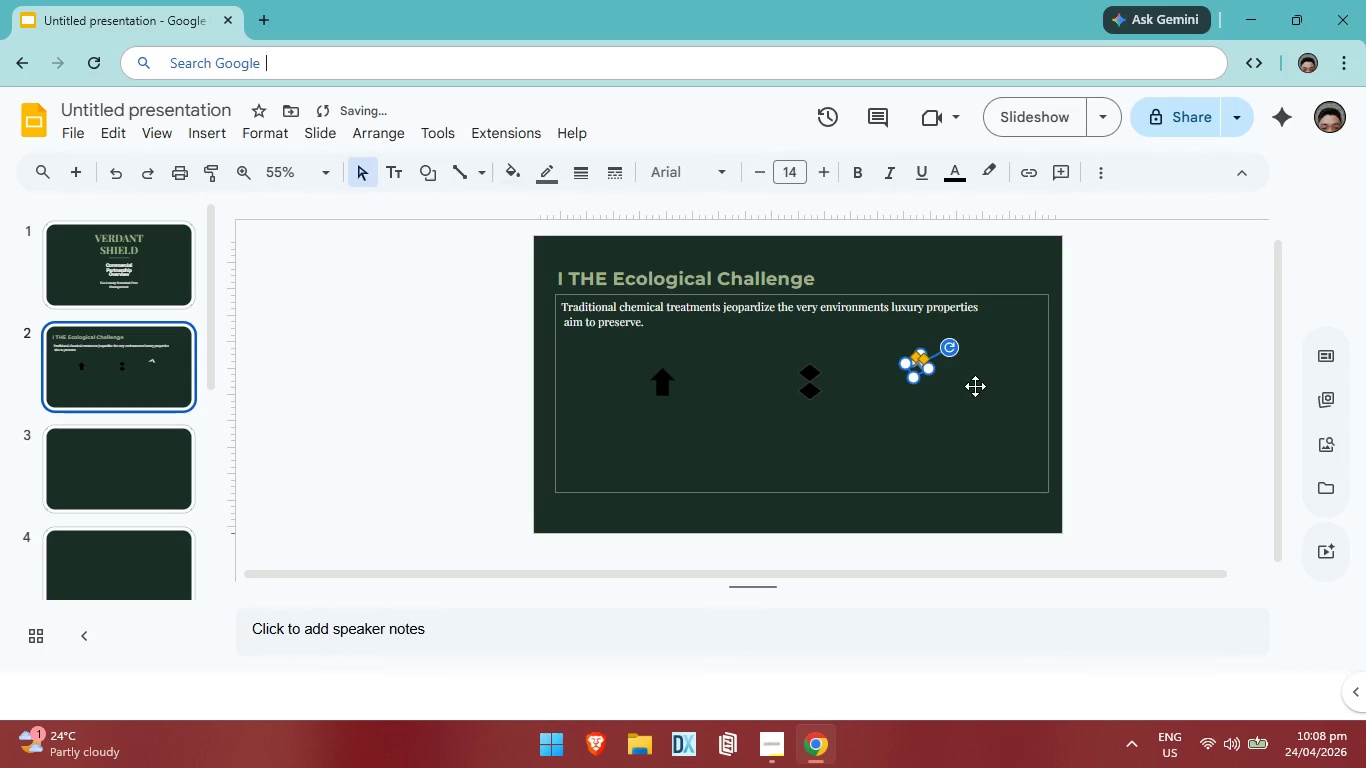 
left_click([976, 387])
 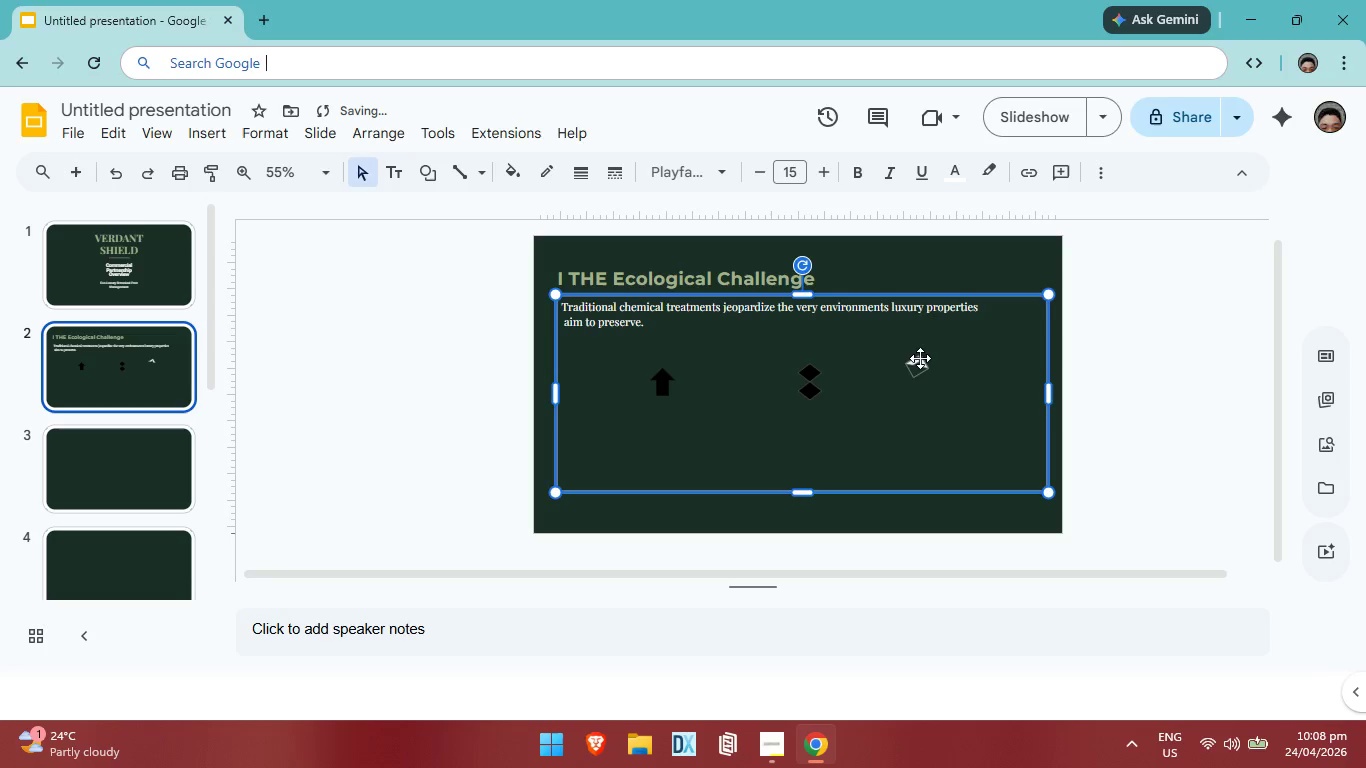 
left_click([920, 358])
 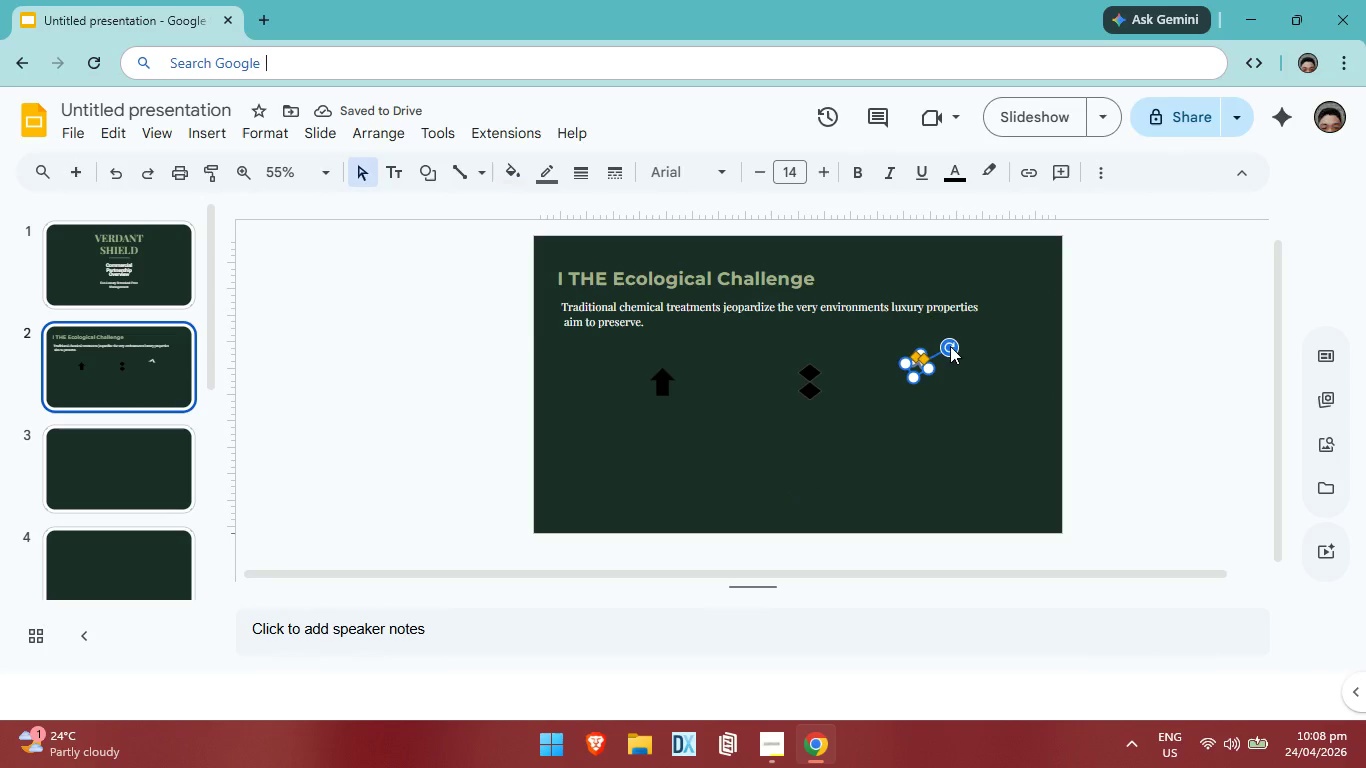 
left_click_drag(start_coordinate=[950, 346], to_coordinate=[943, 341])
 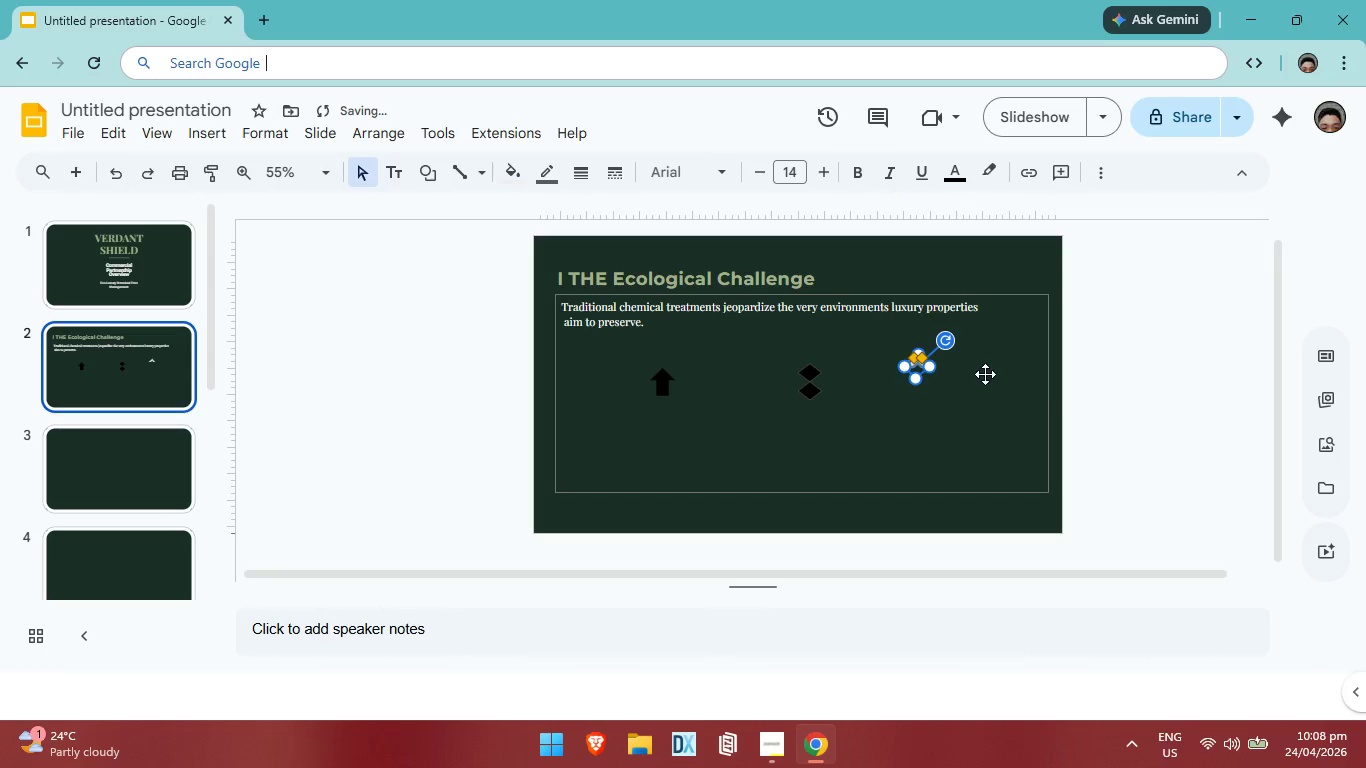 
left_click([985, 374])
 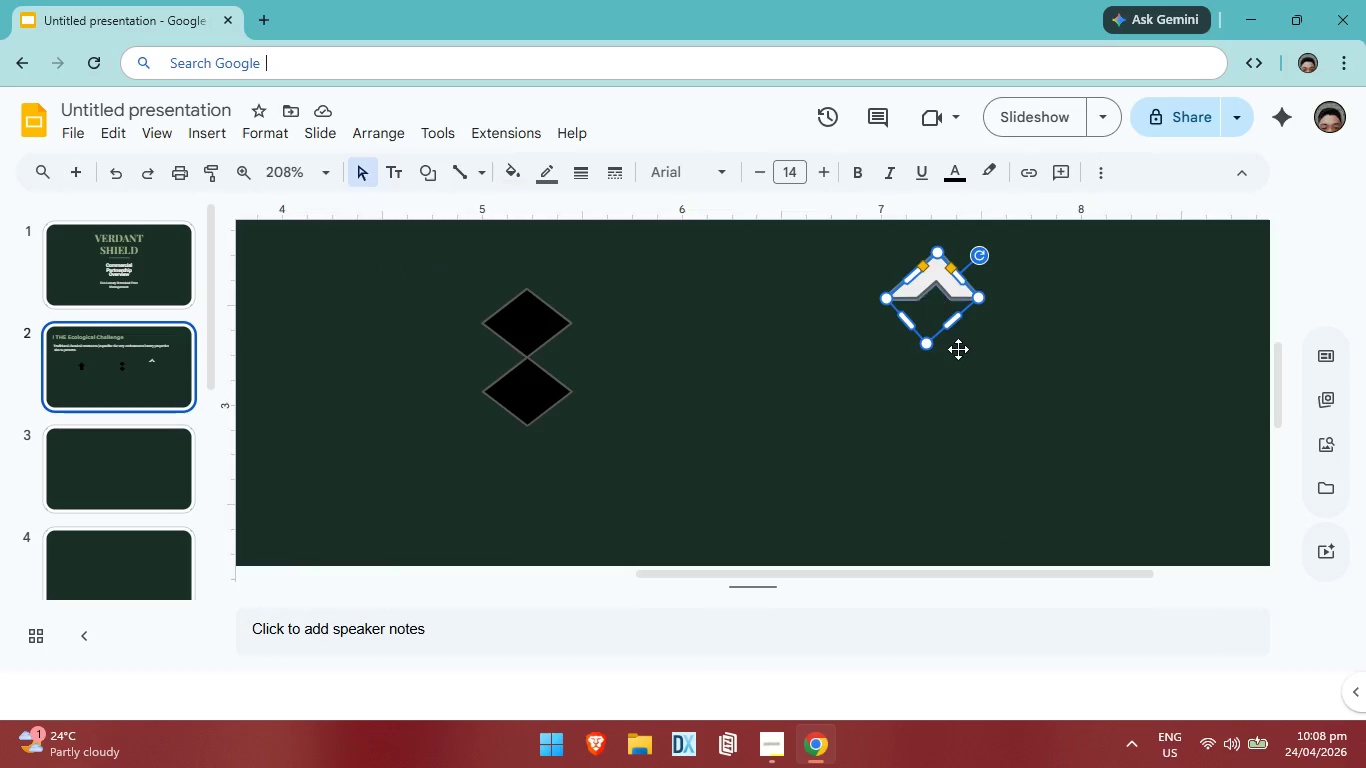 
wait(6.22)
 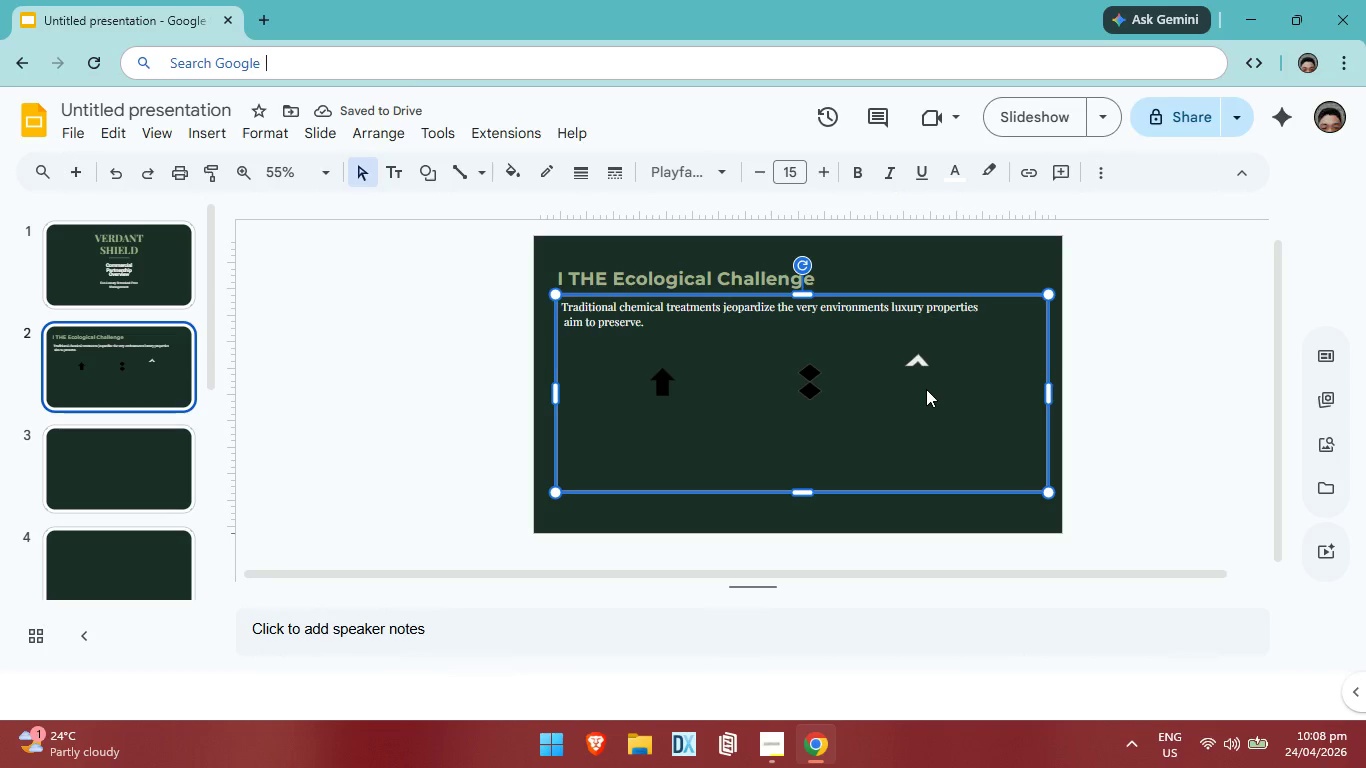 
left_click([1044, 385])
 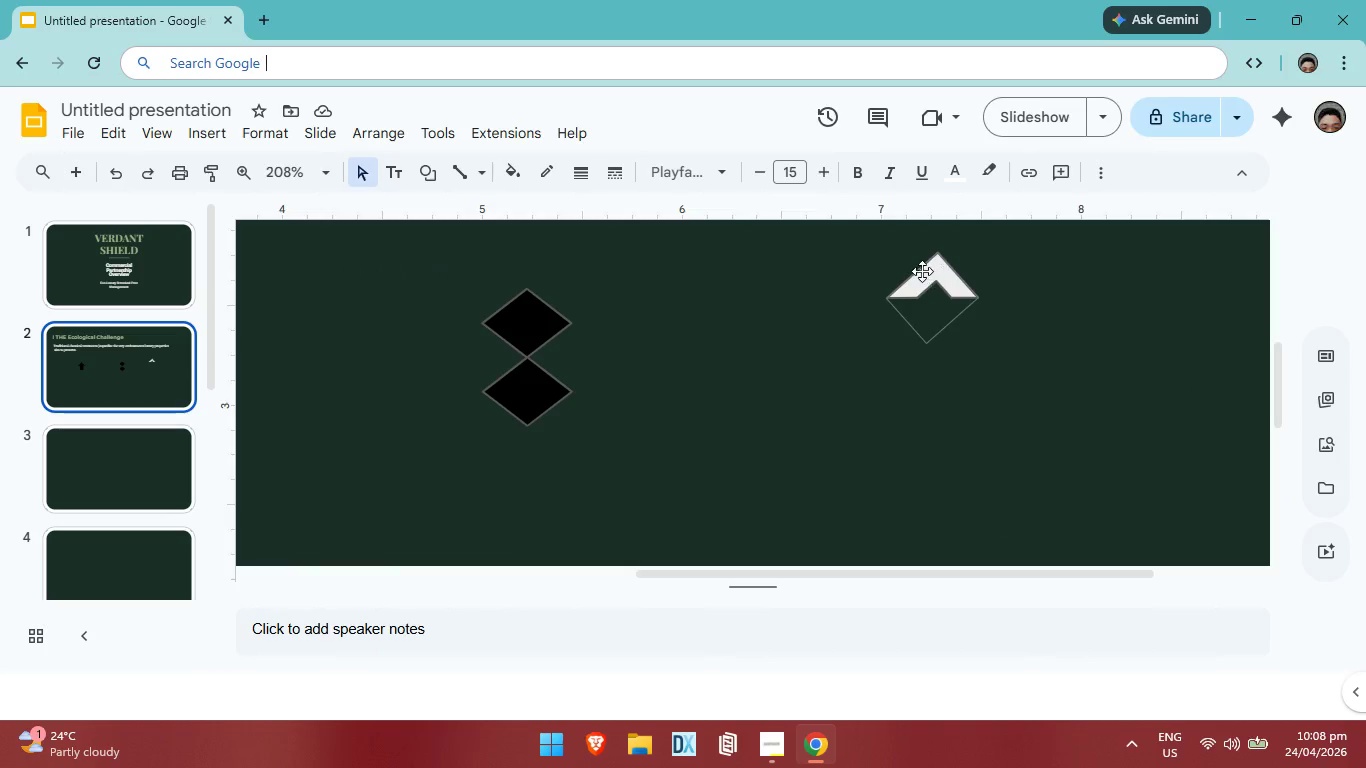 
left_click([922, 271])
 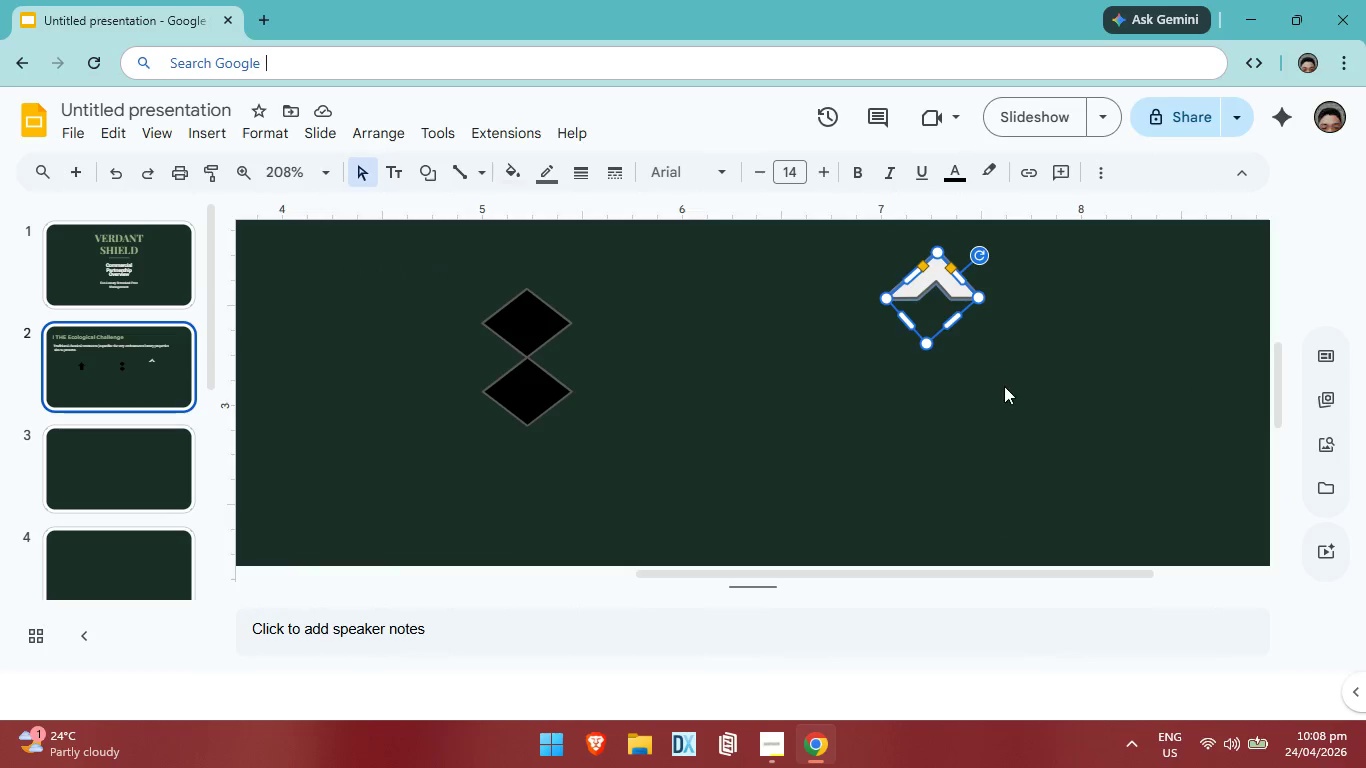 
key(ArrowDown)
 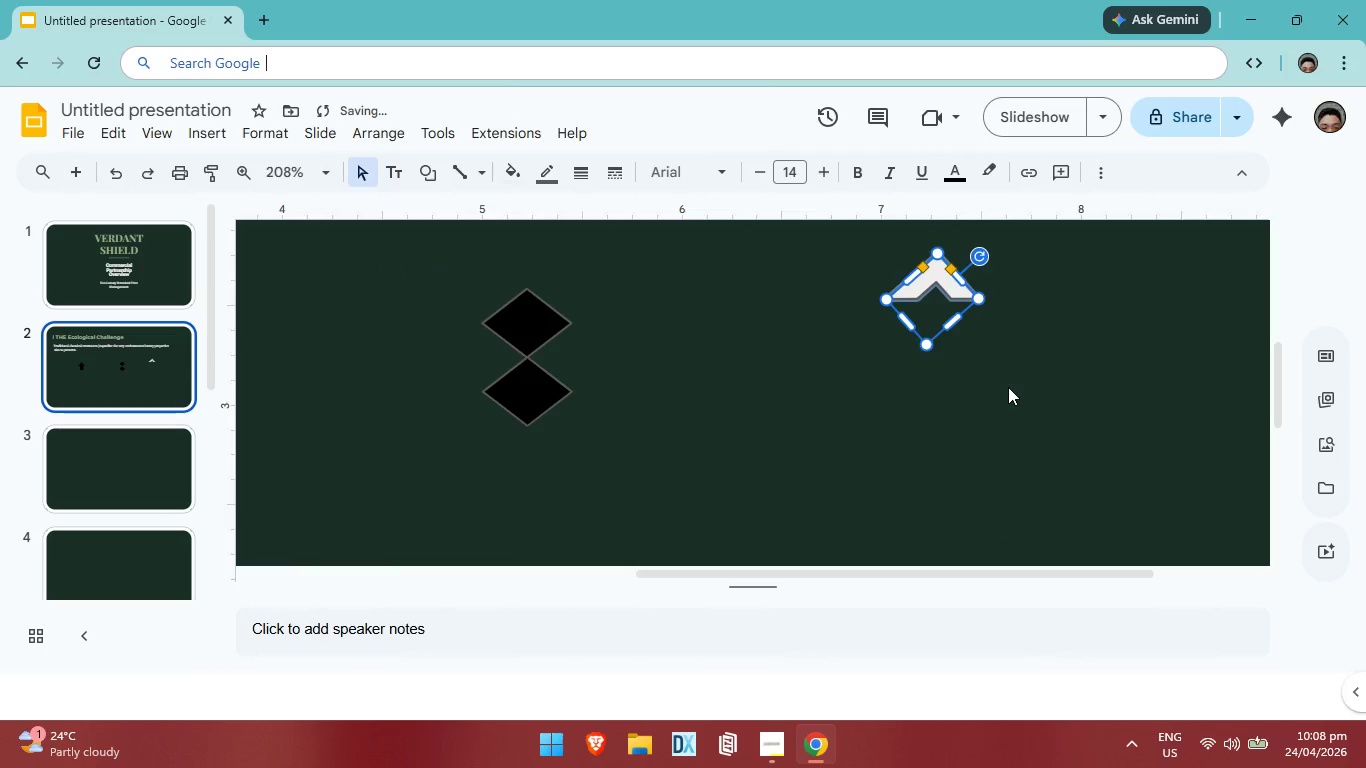 
key(ArrowDown)
 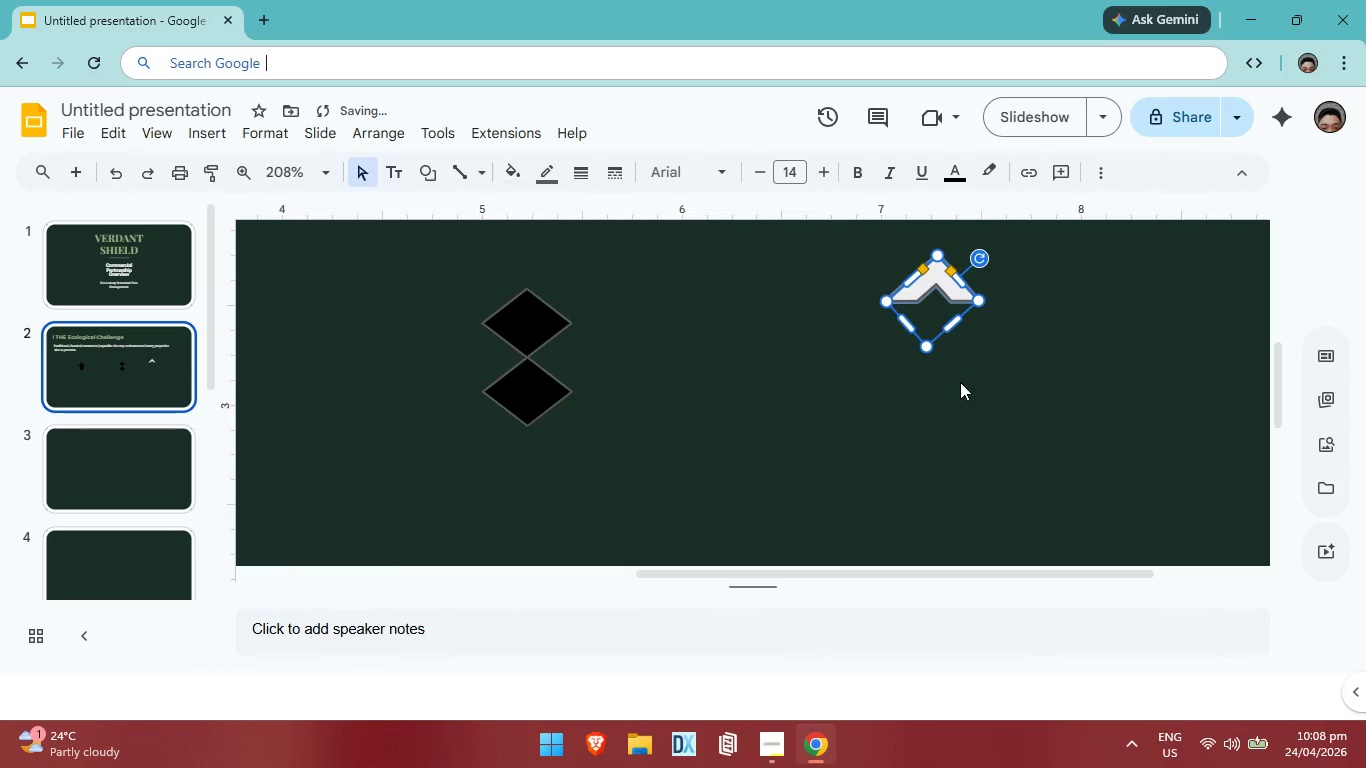 
key(ArrowDown)
 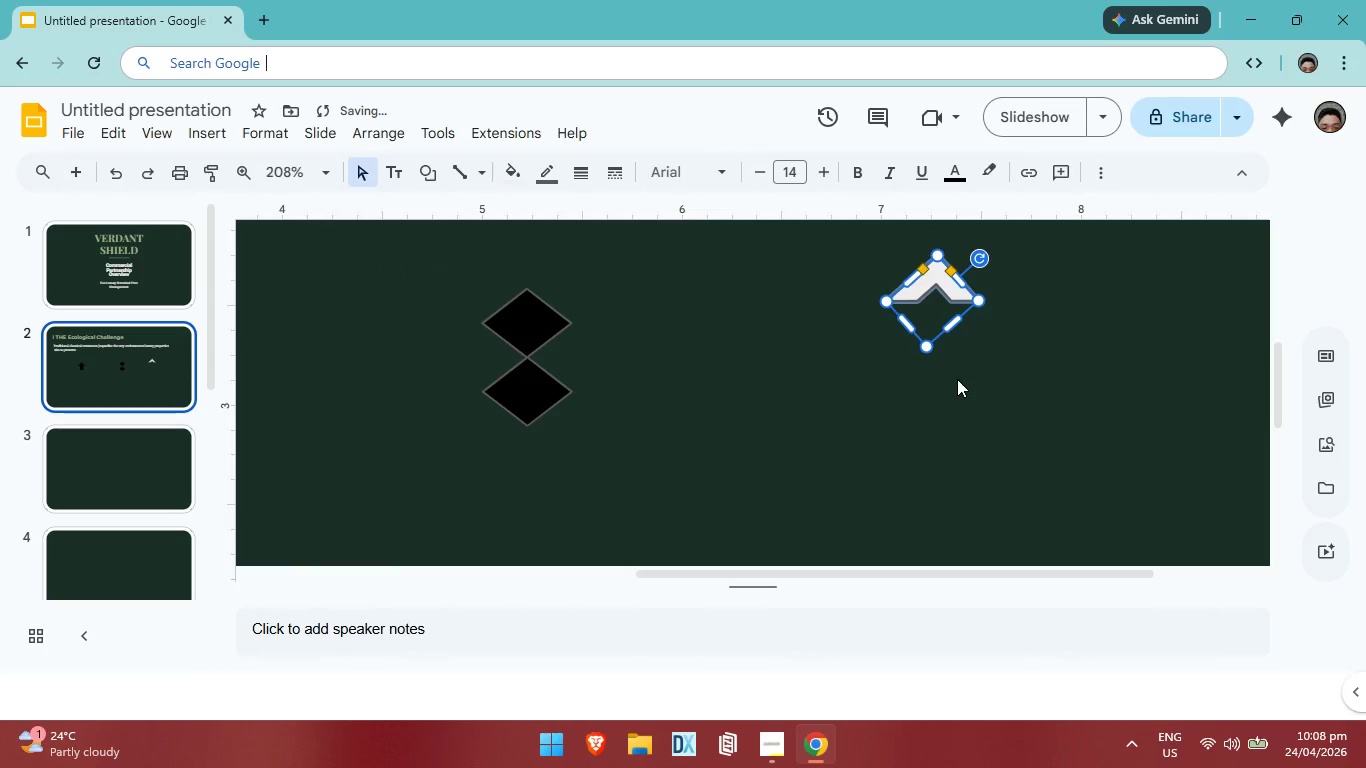 
key(ArrowDown)
 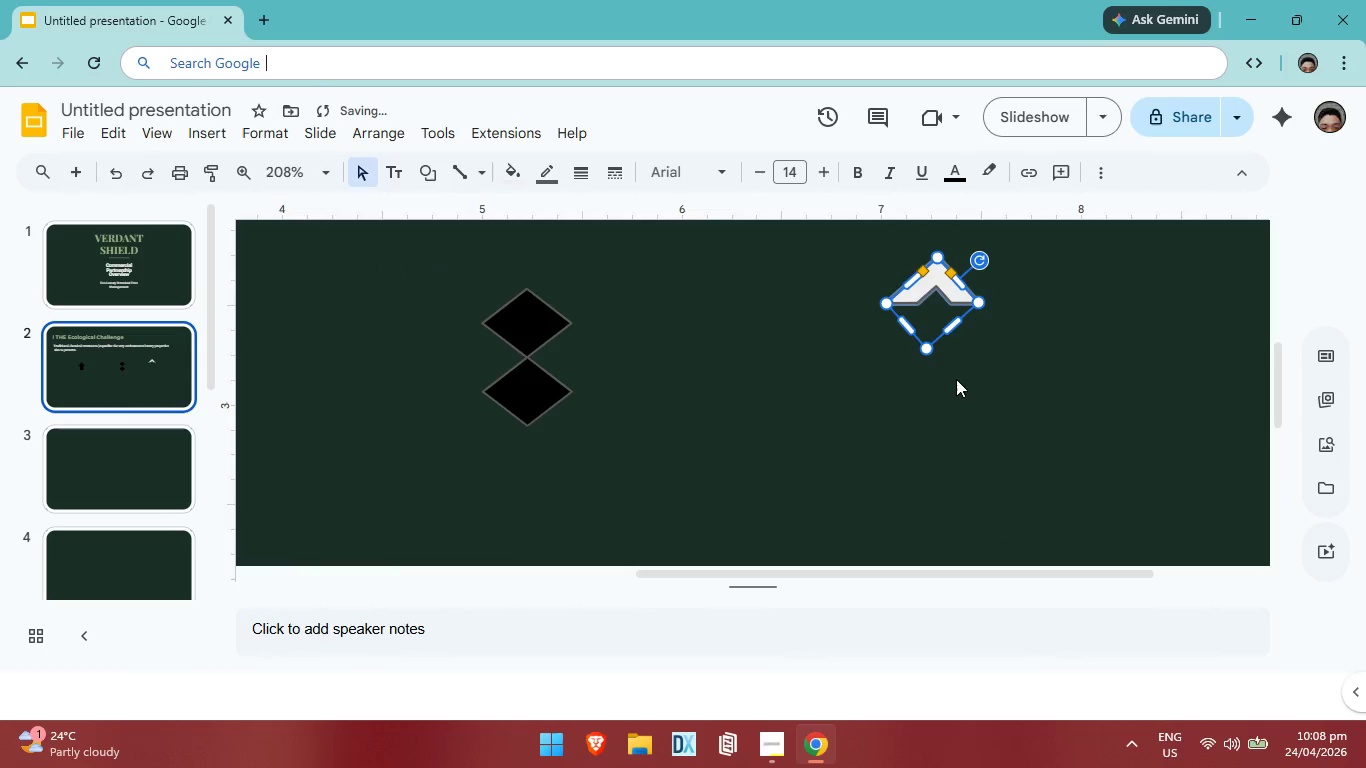 
key(ArrowDown)
 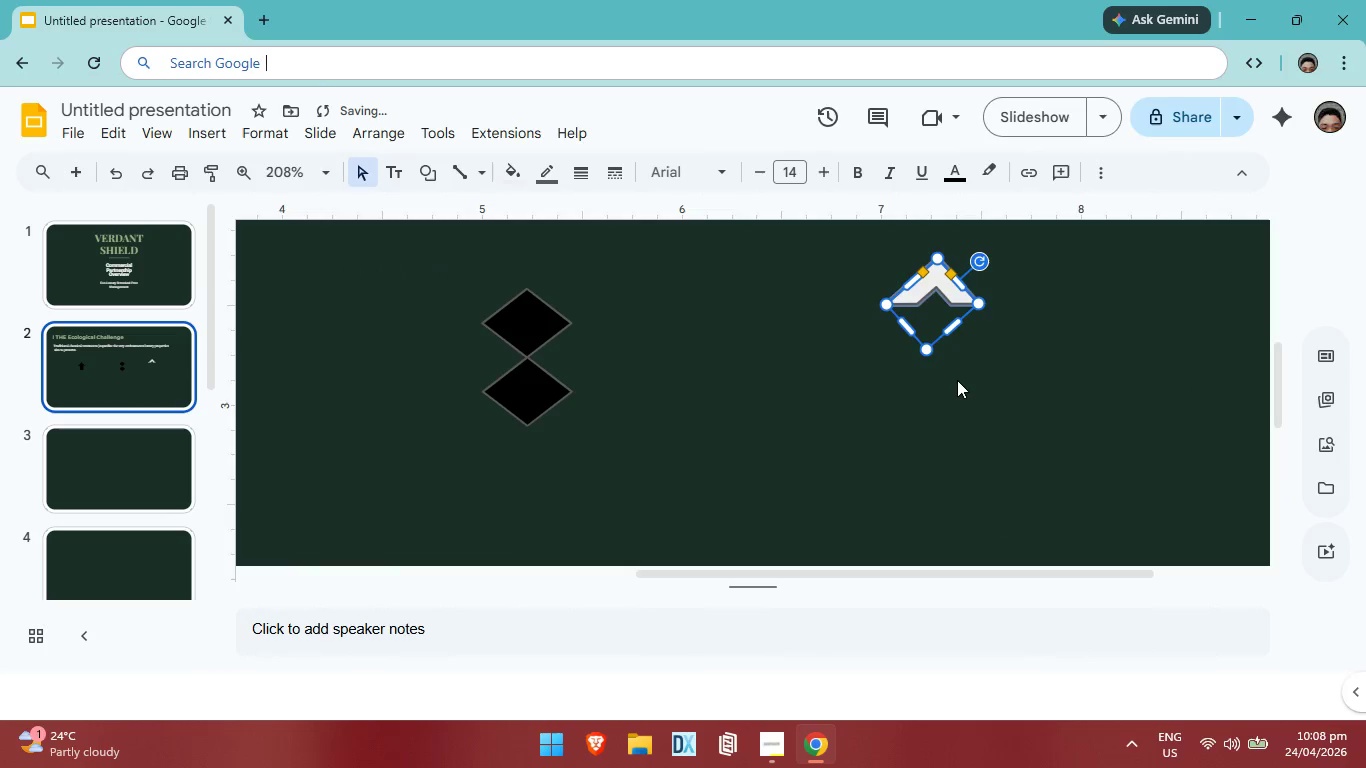 
key(ArrowDown)
 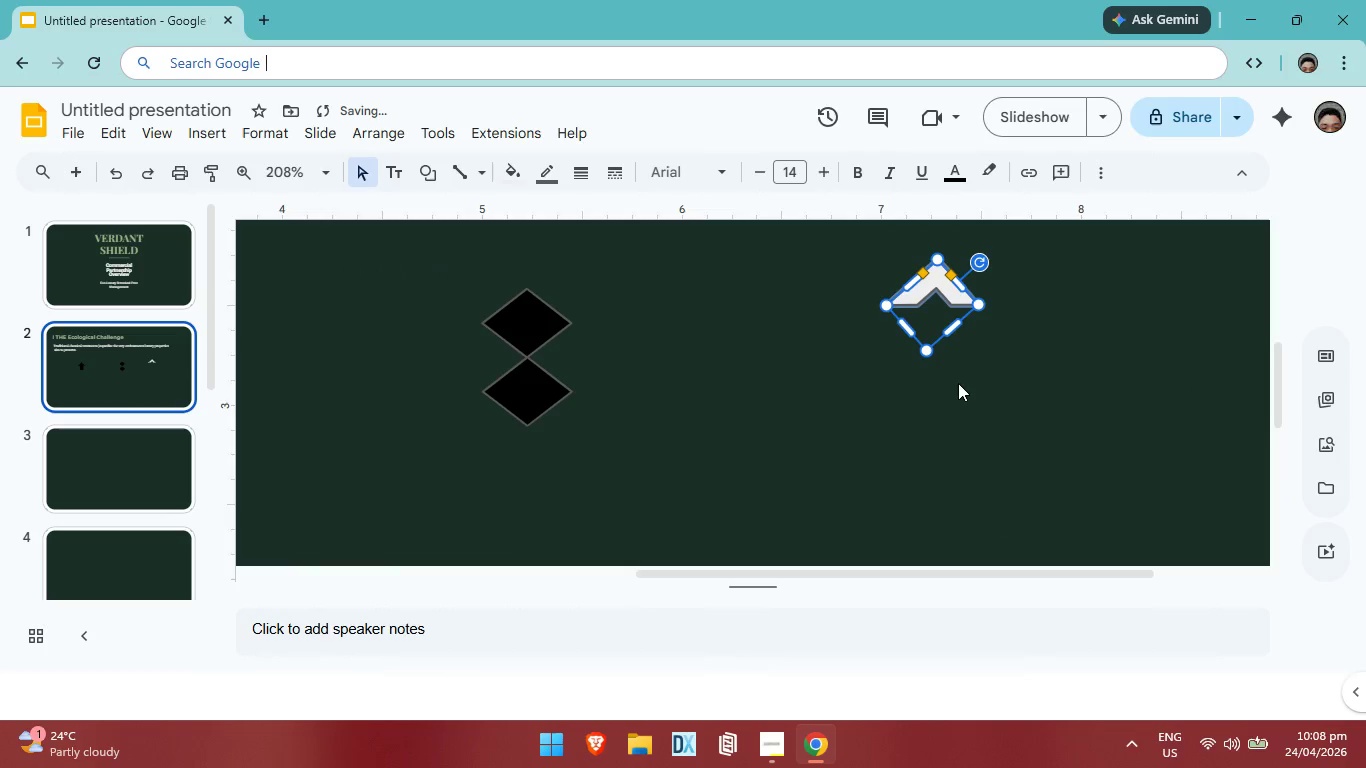 
hold_key(key=ArrowDown, duration=0.83)
 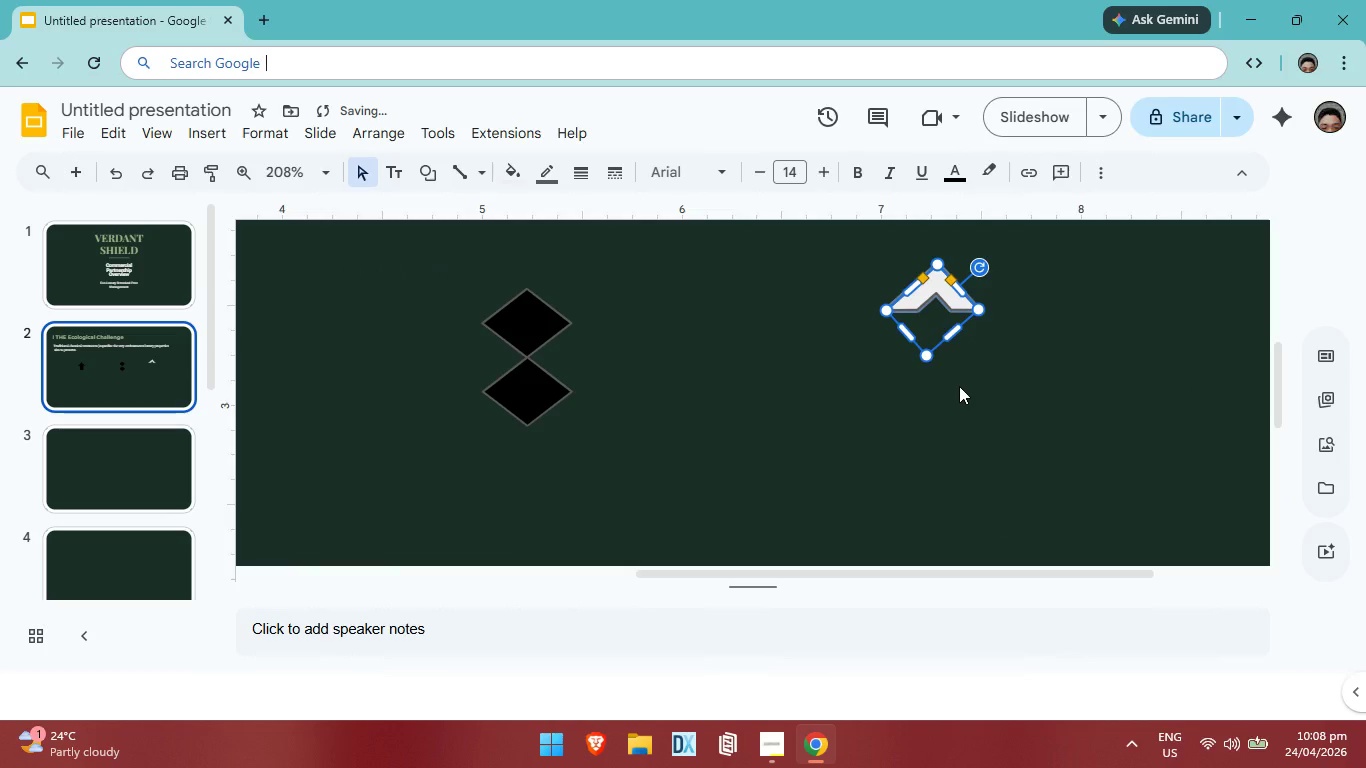 
key(ArrowDown)
 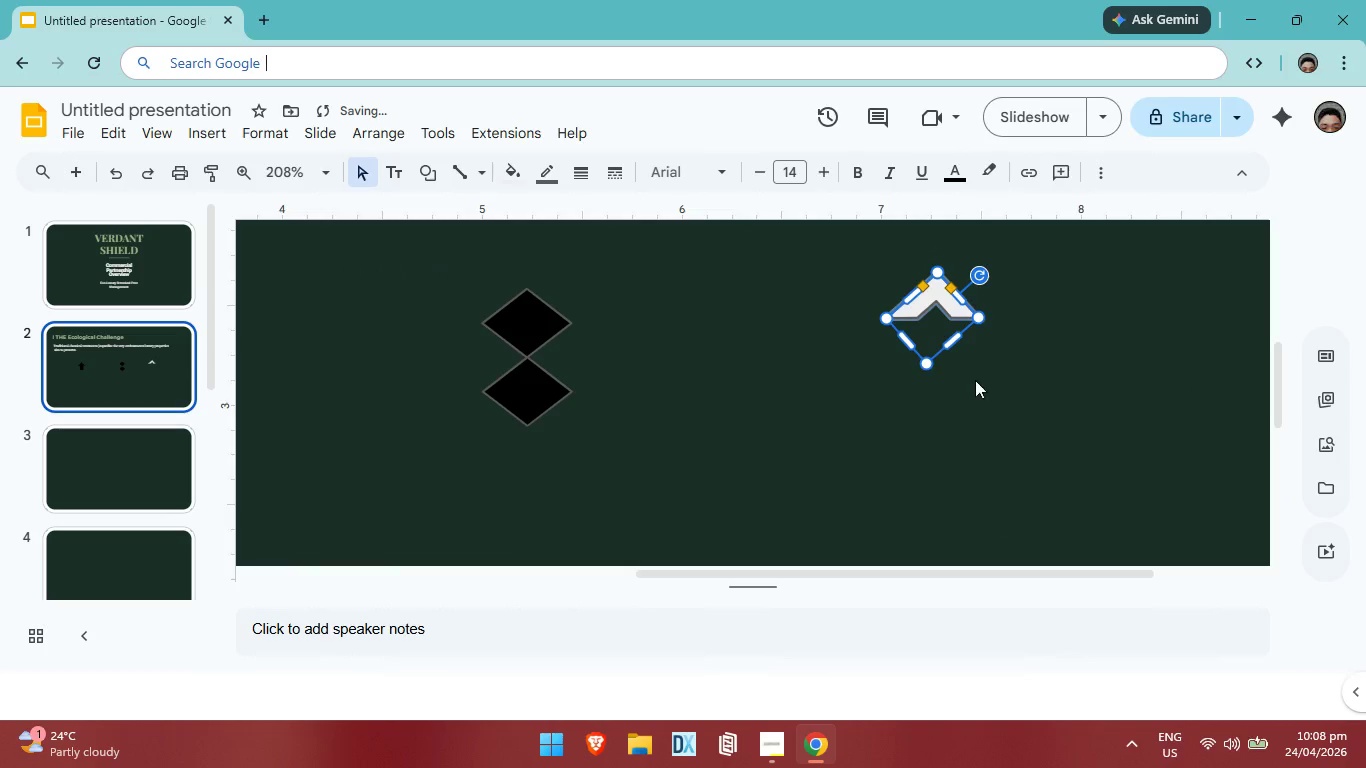 
key(ArrowDown)
 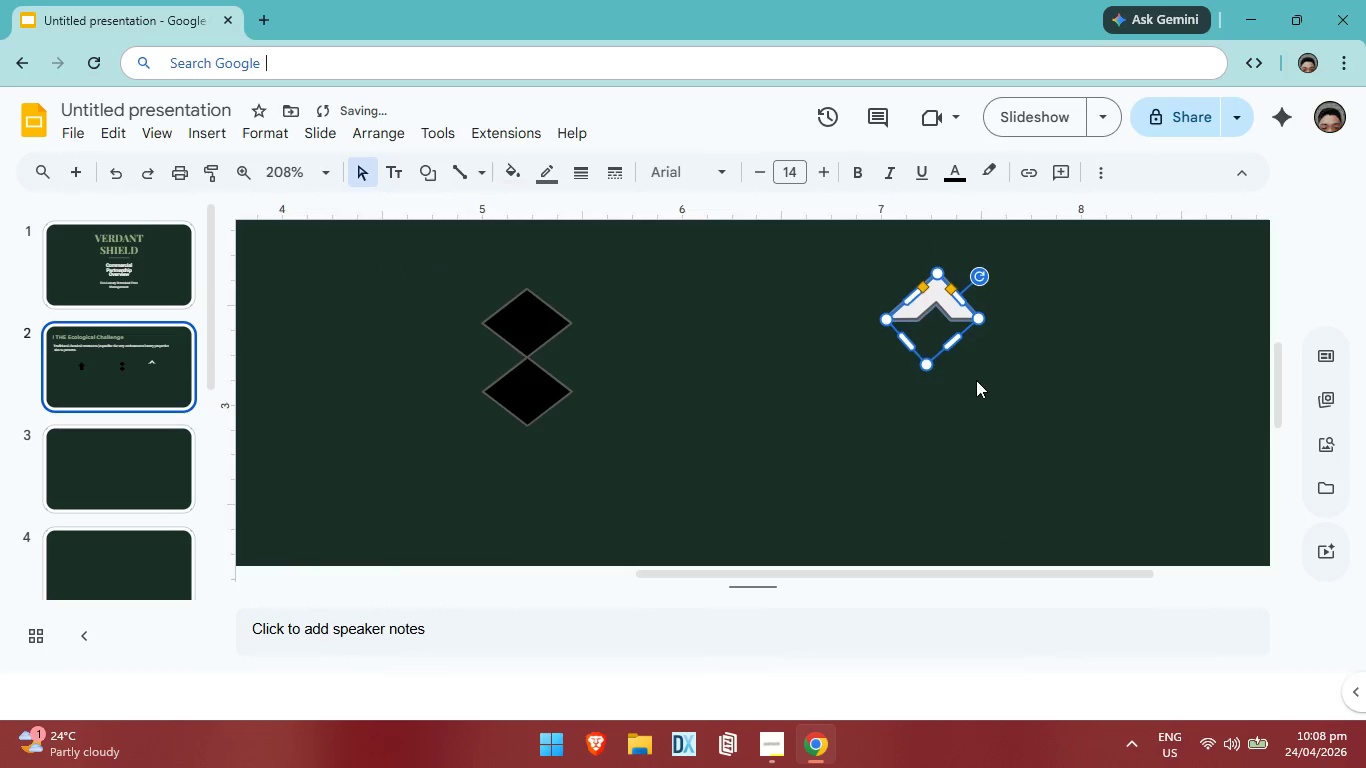 
key(ArrowDown)
 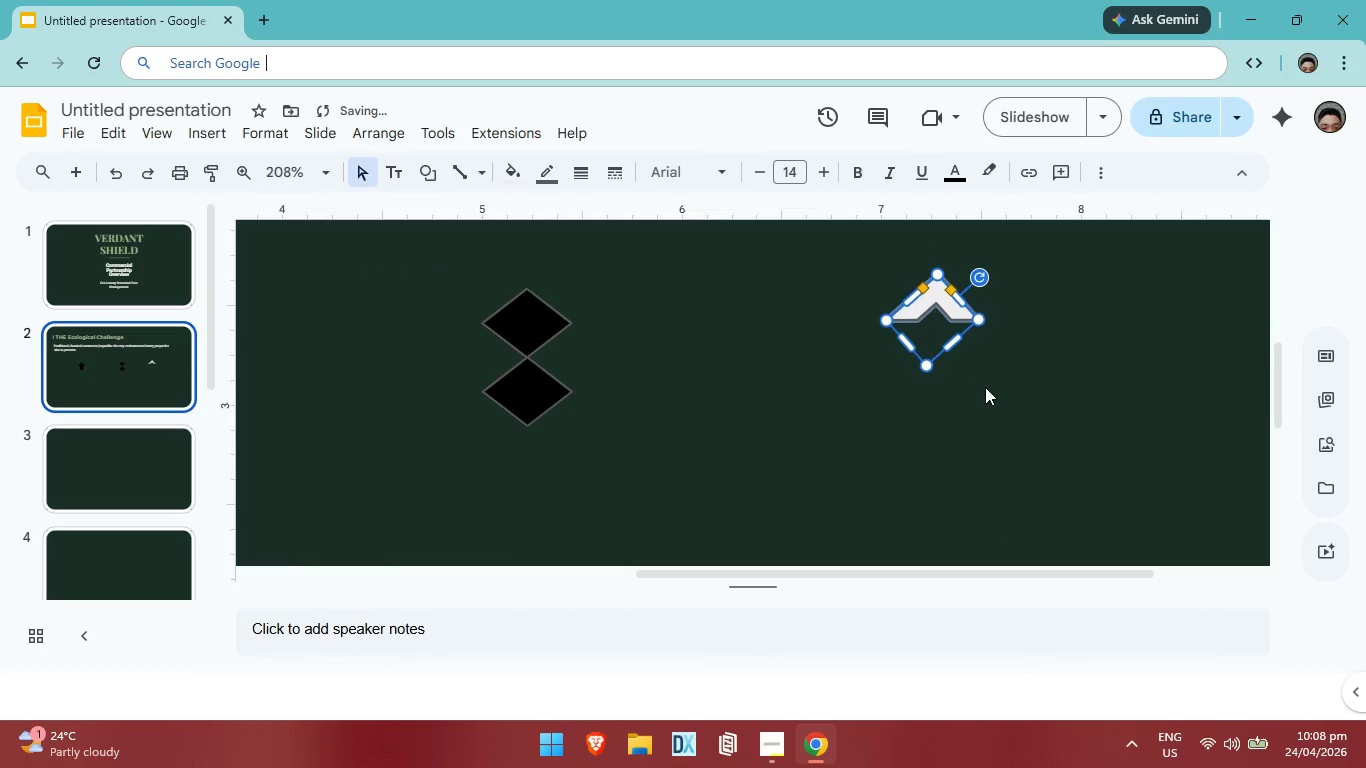 
key(ArrowDown)
 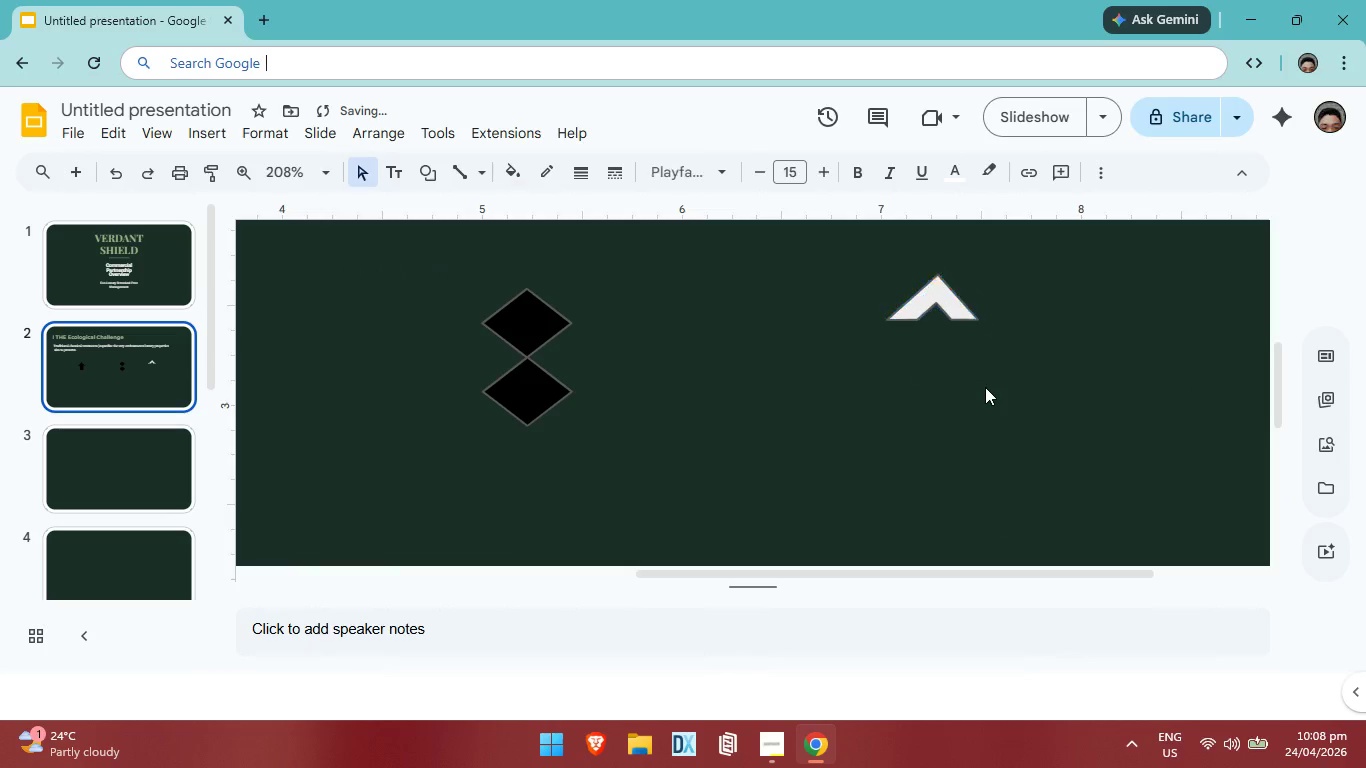 
left_click([985, 387])
 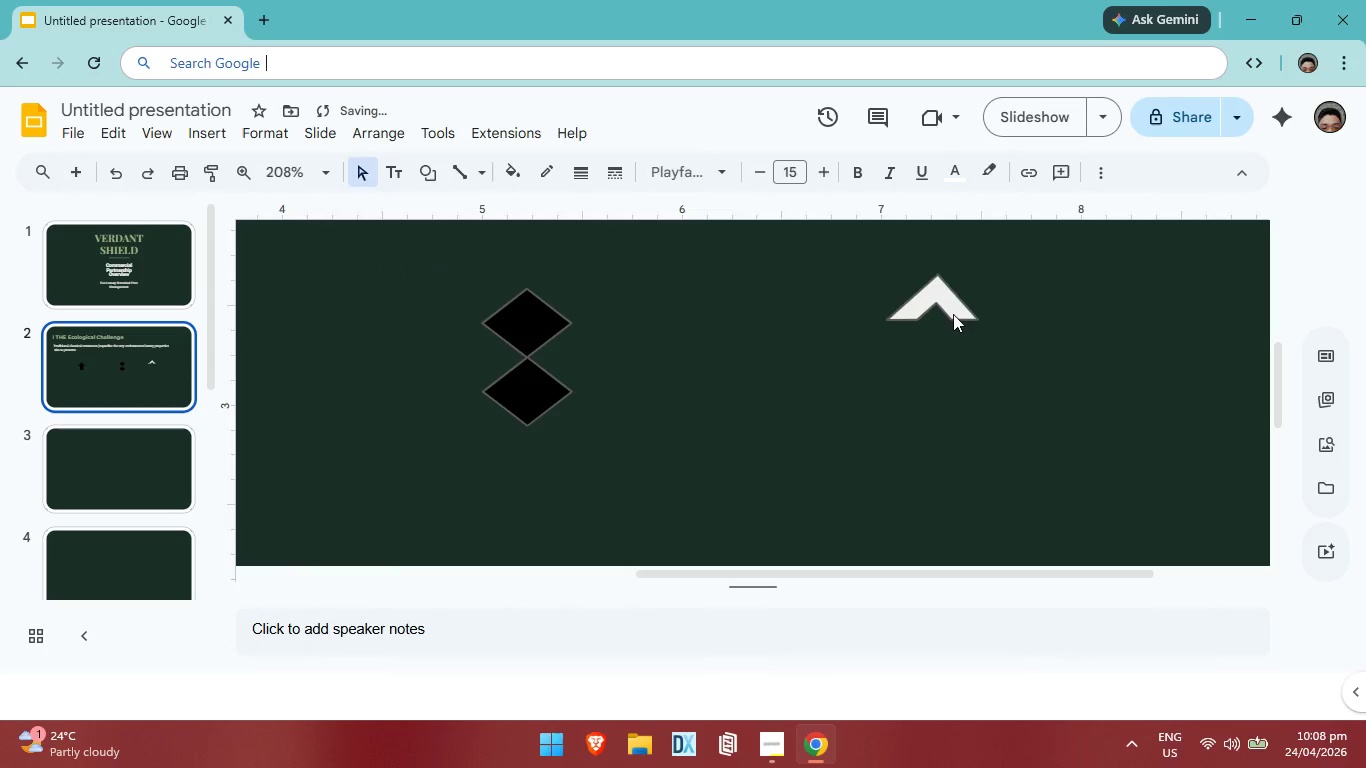 
left_click([953, 314])
 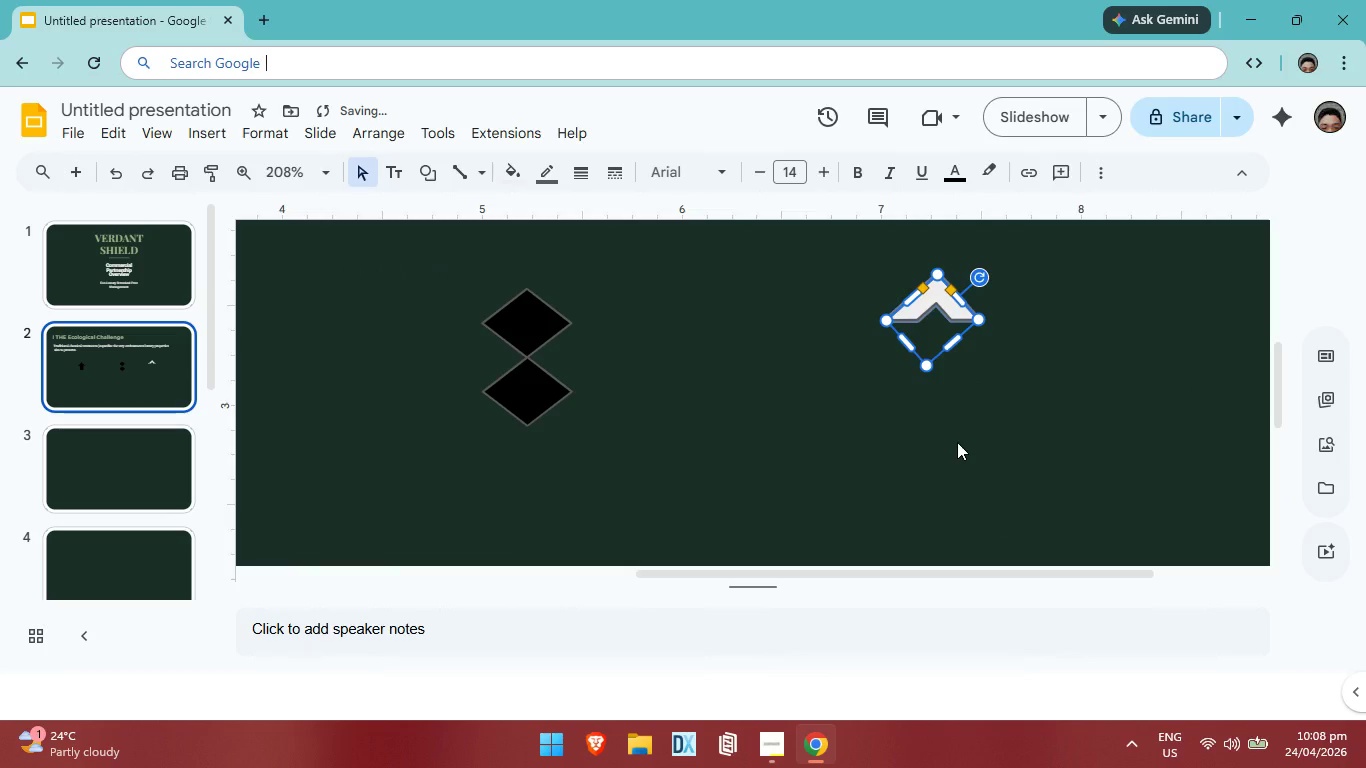 
left_click([957, 442])
 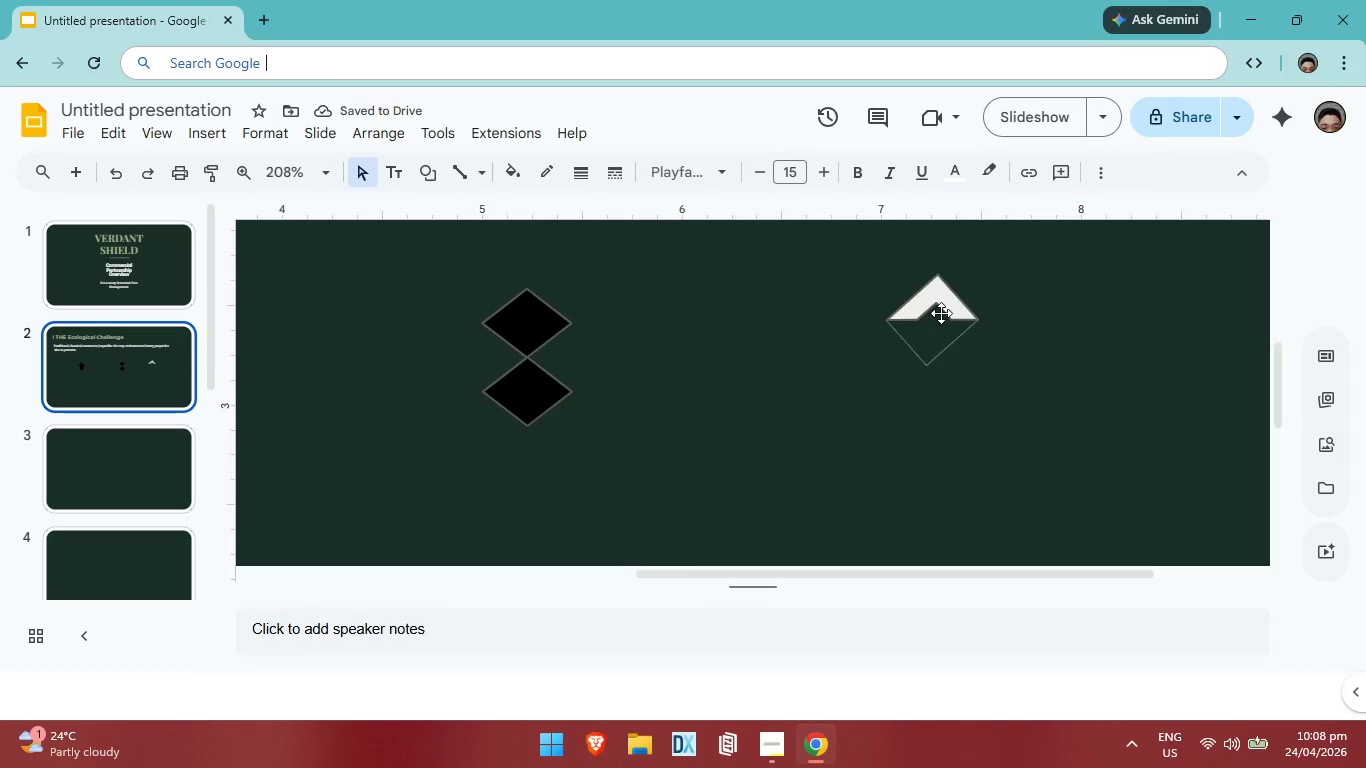 
left_click([941, 313])
 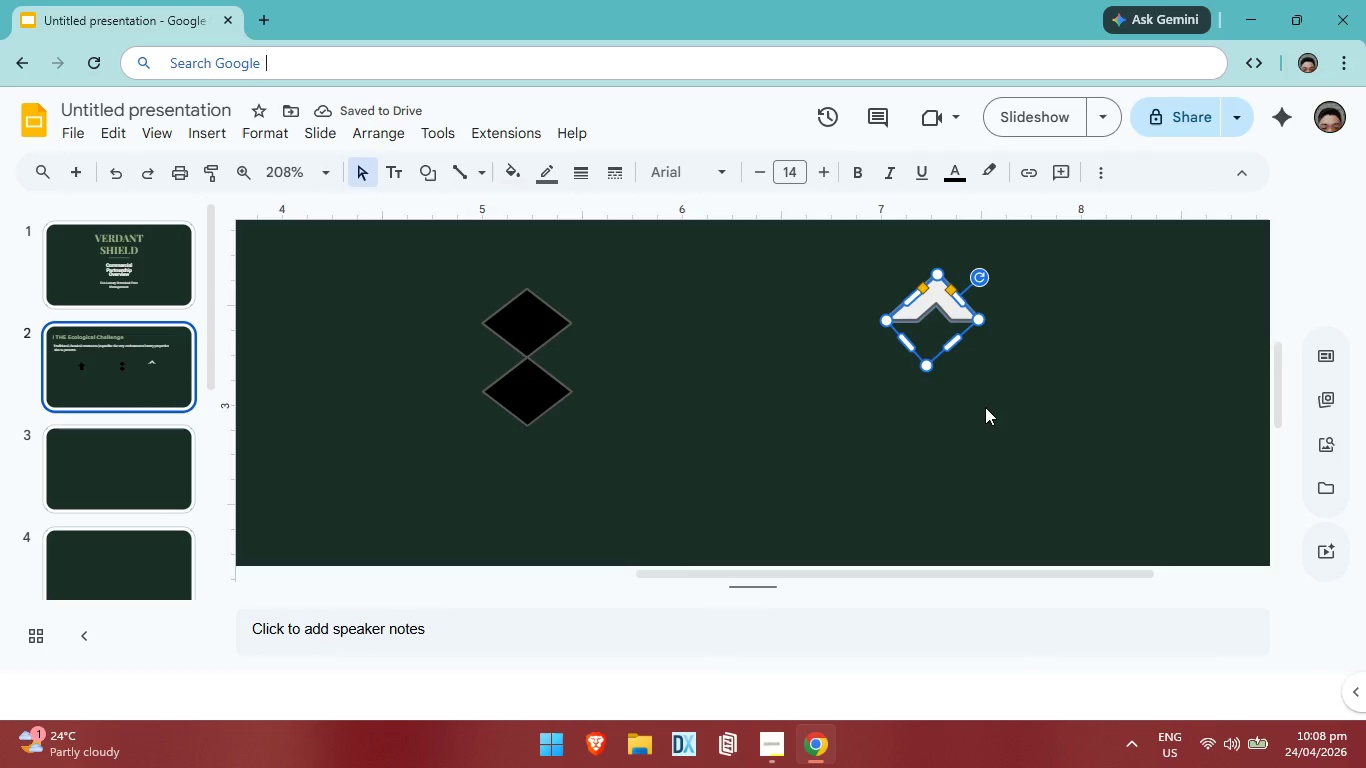 
key(Control+C)
 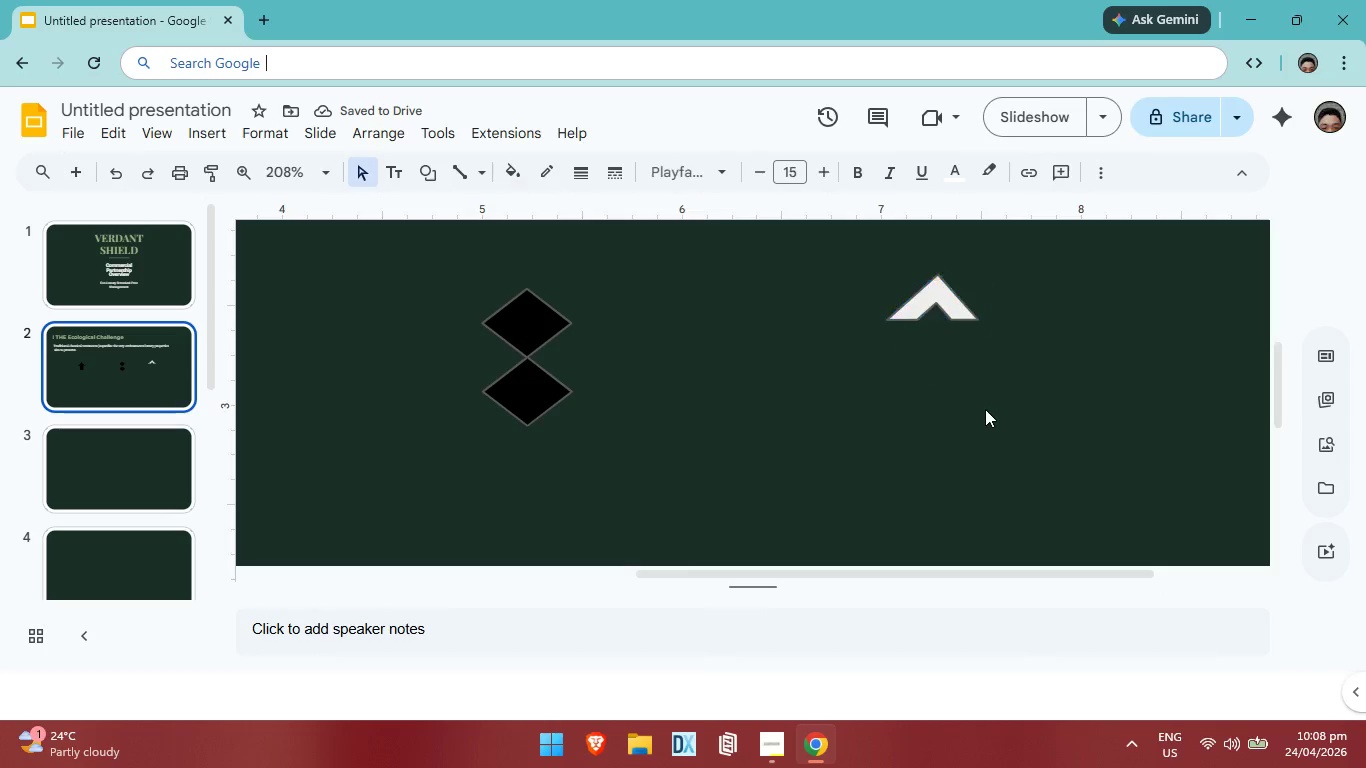 
left_click([985, 409])
 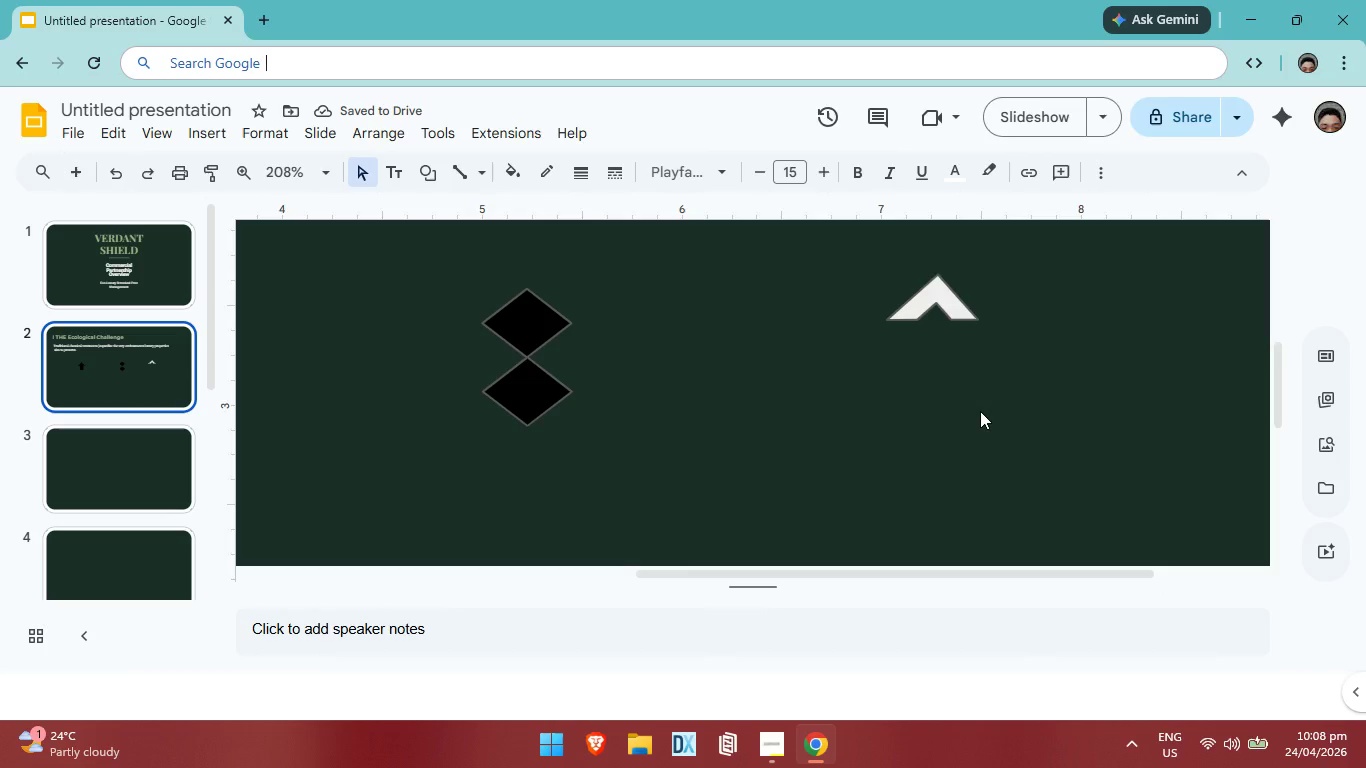 
key(Control+V)
 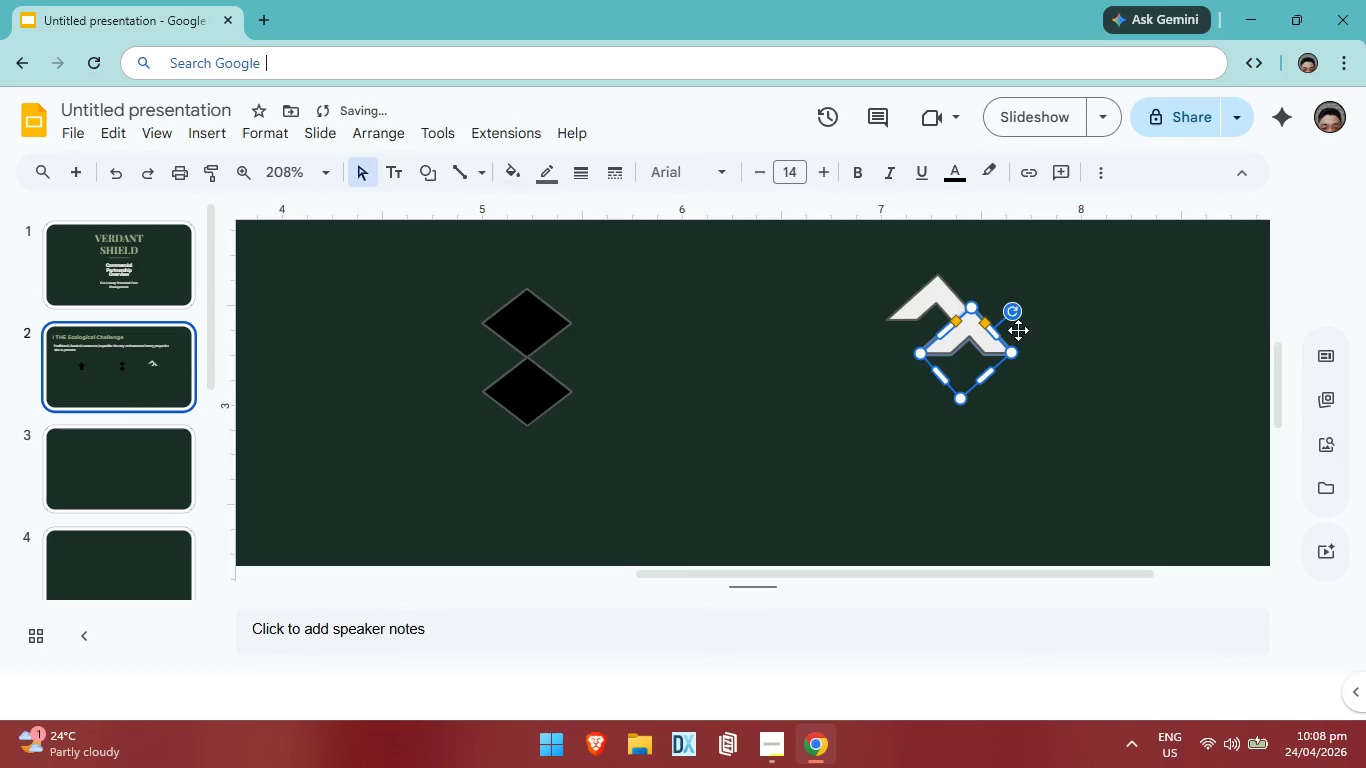 
left_click_drag(start_coordinate=[1017, 311], to_coordinate=[899, 415])
 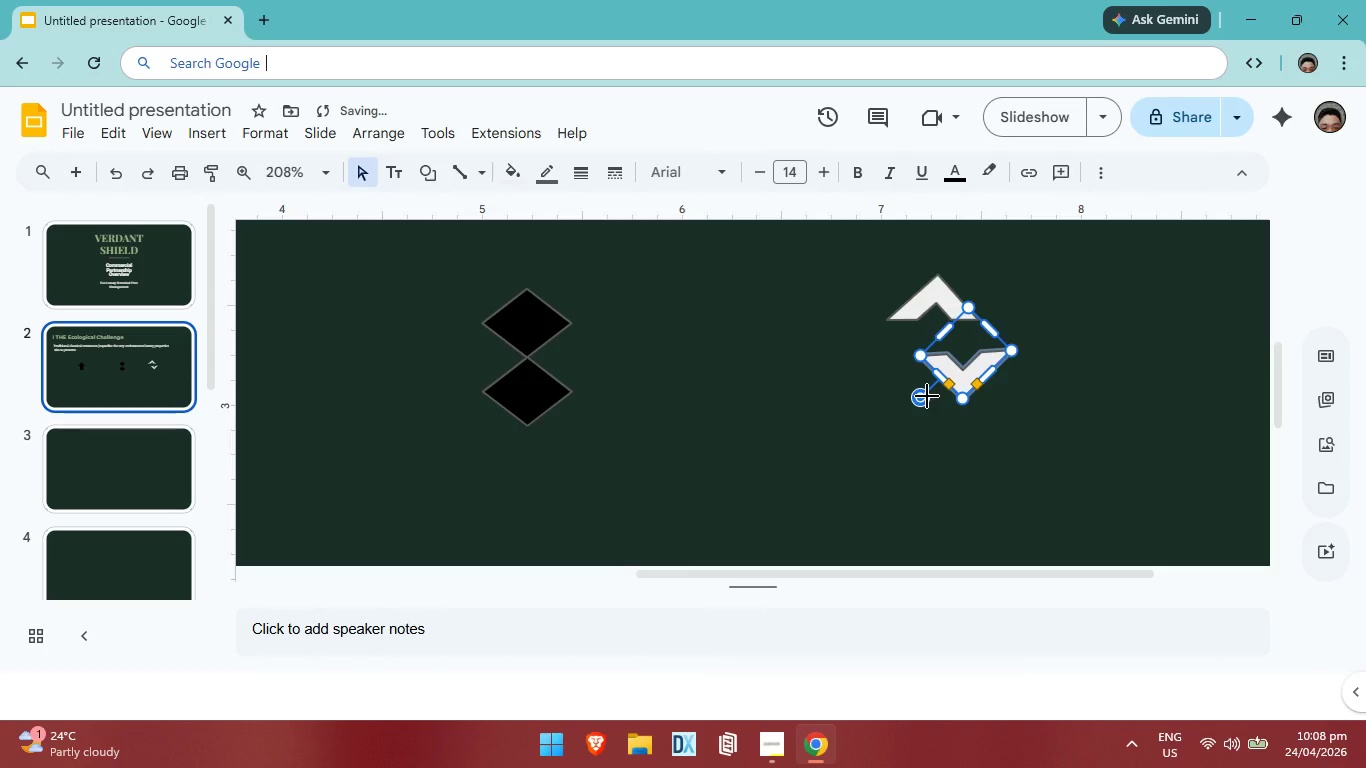 
left_click_drag(start_coordinate=[927, 397], to_coordinate=[922, 390])
 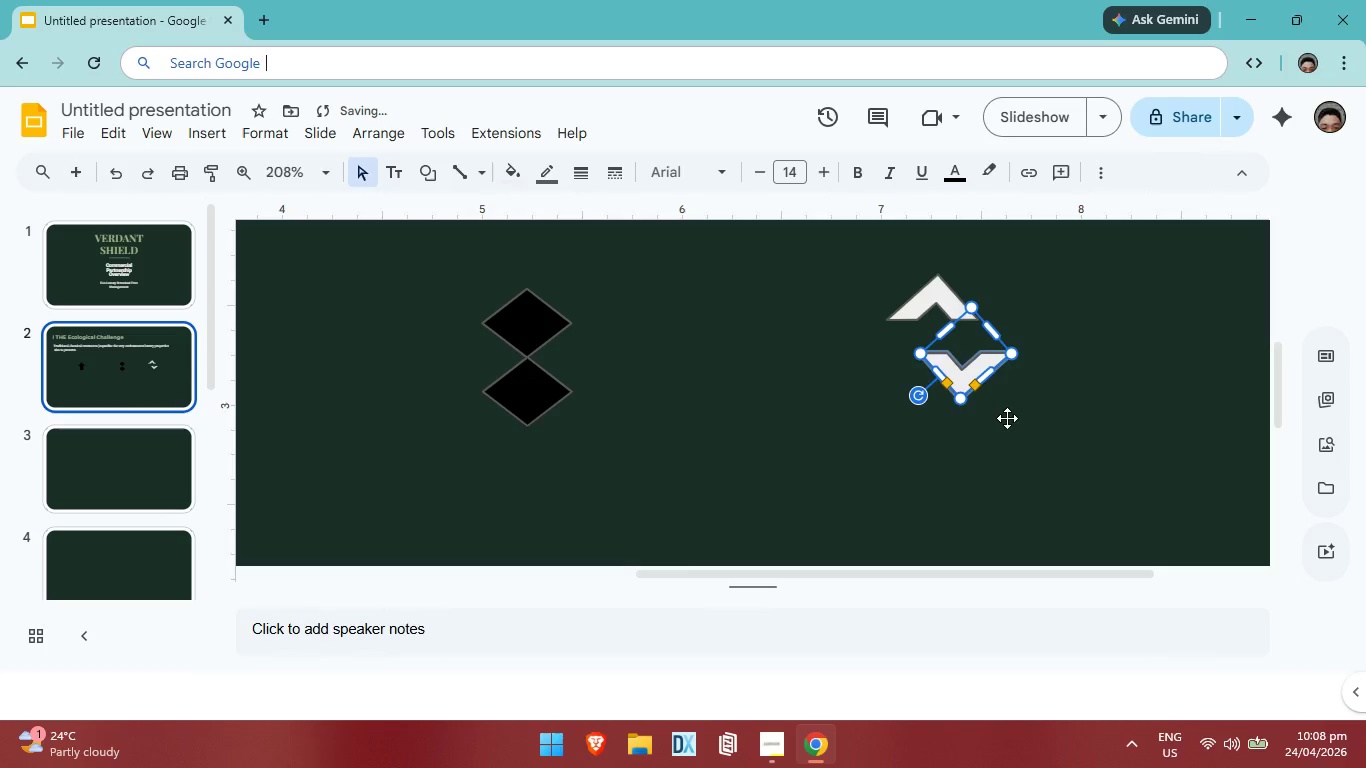 
left_click([993, 414])
 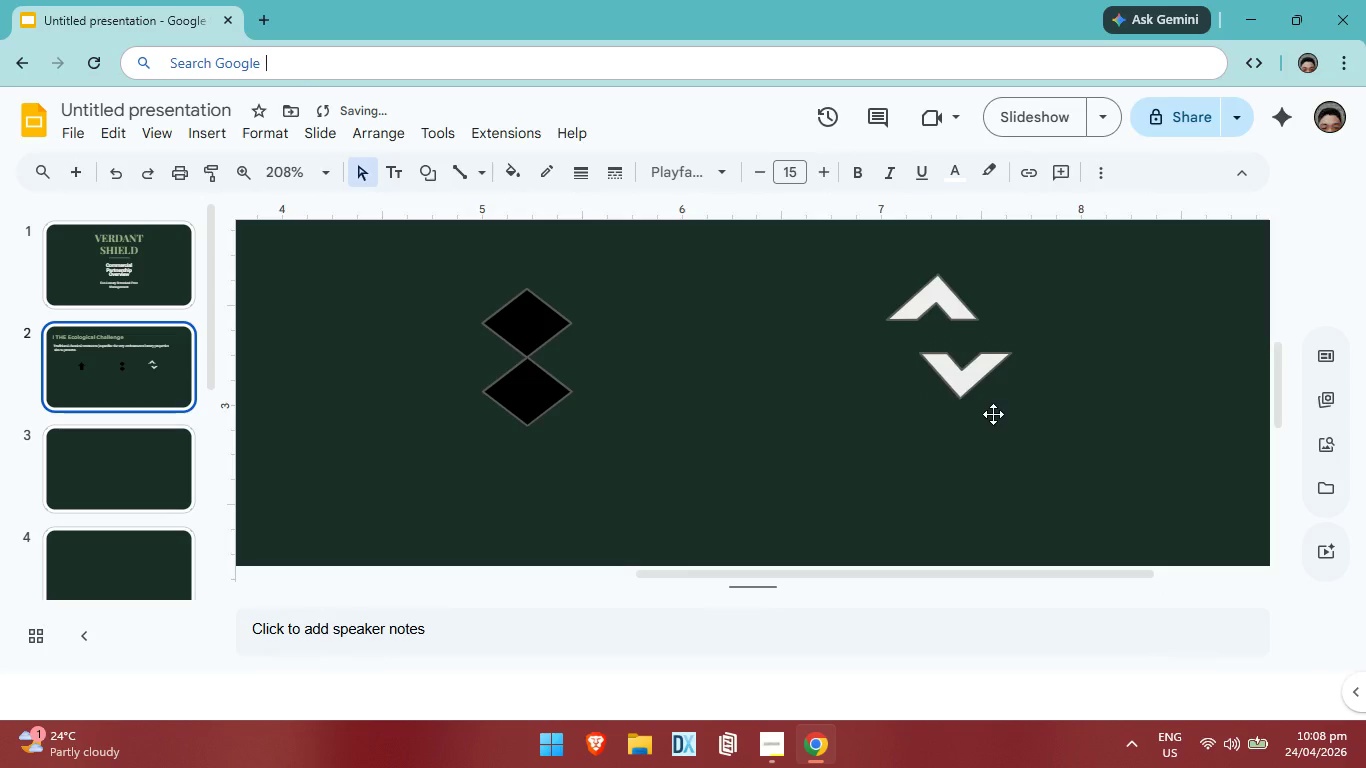 
left_click([967, 376])
 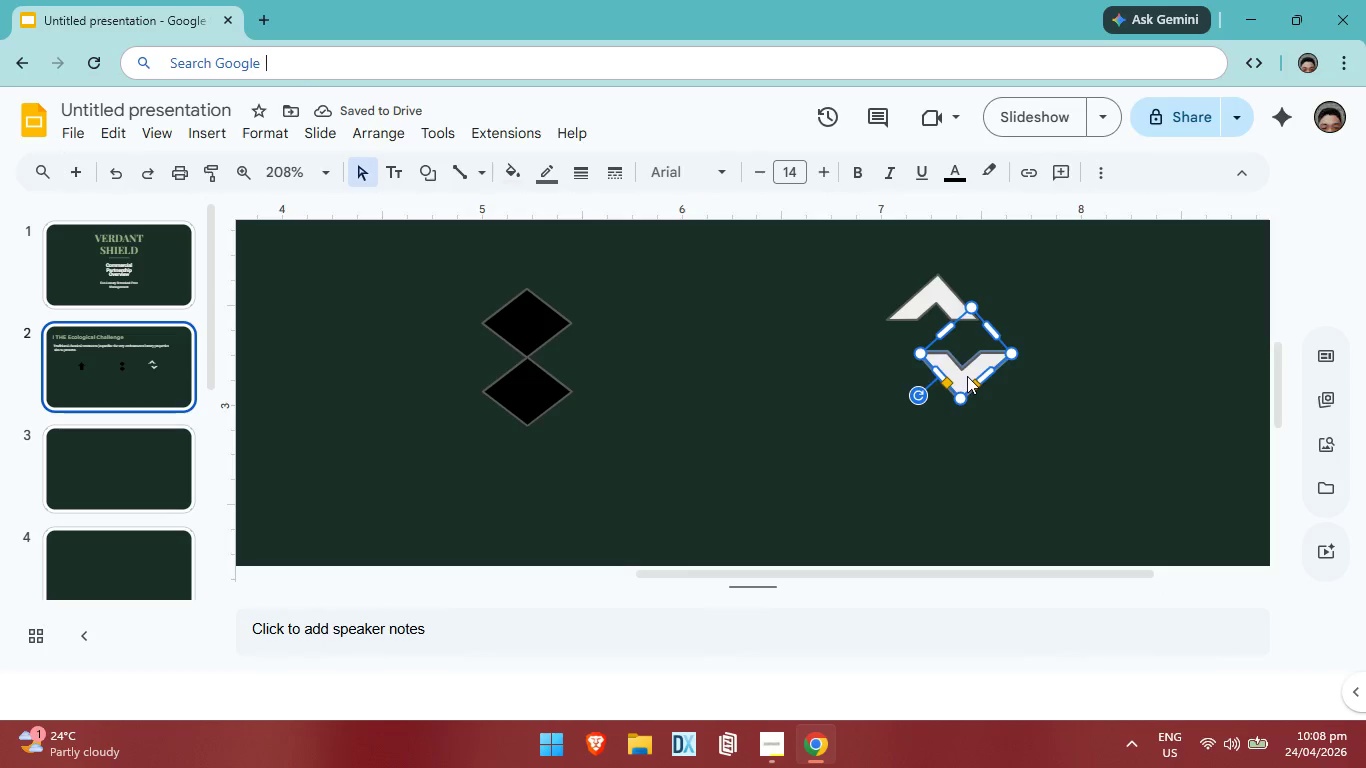 
left_click_drag(start_coordinate=[966, 370], to_coordinate=[935, 416])
 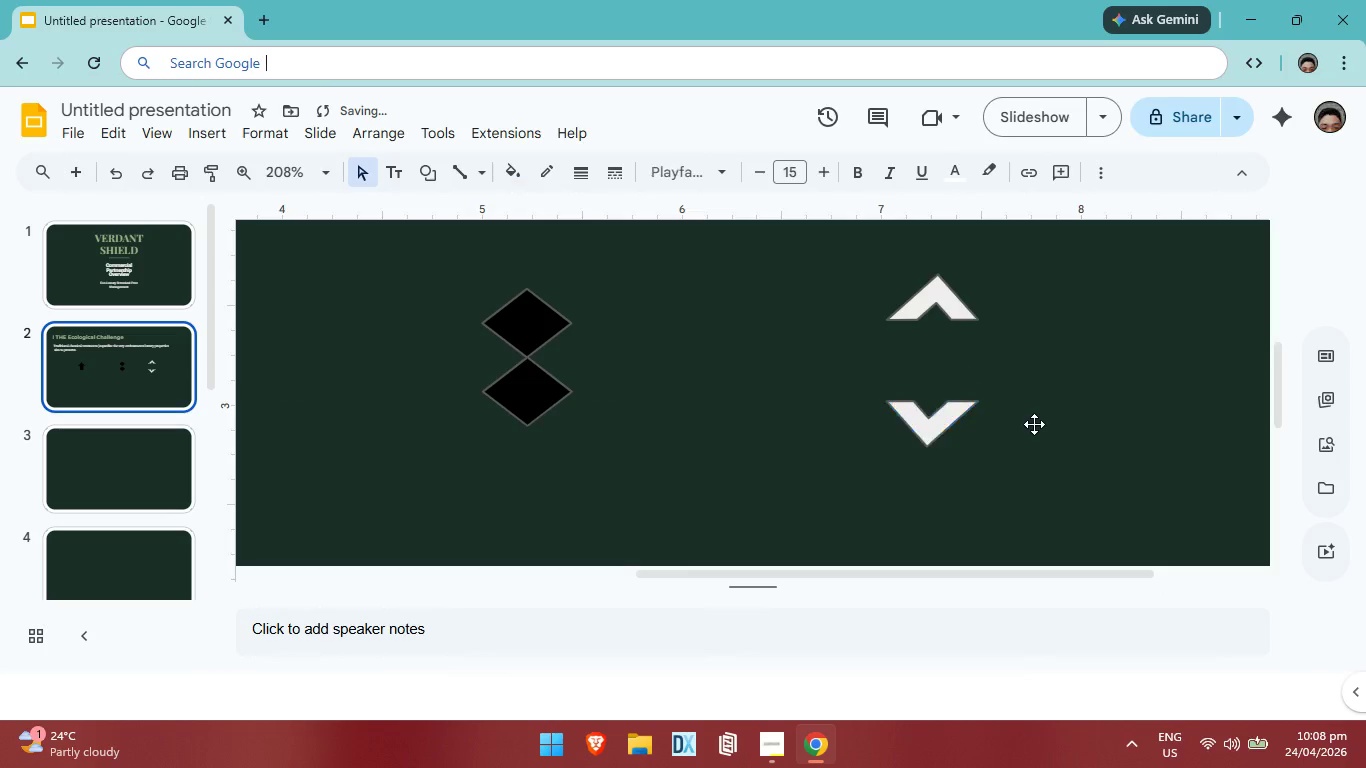 
left_click([1034, 424])
 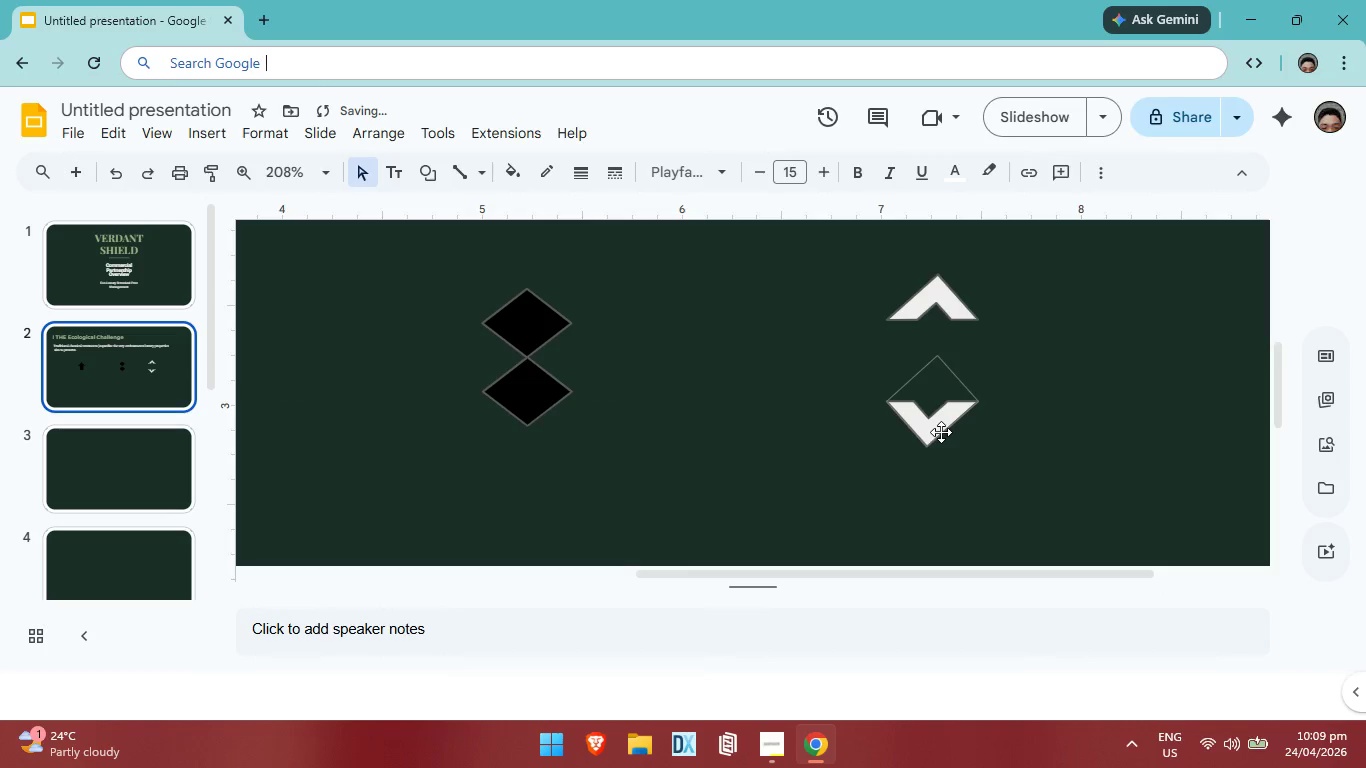 
left_click([941, 432])
 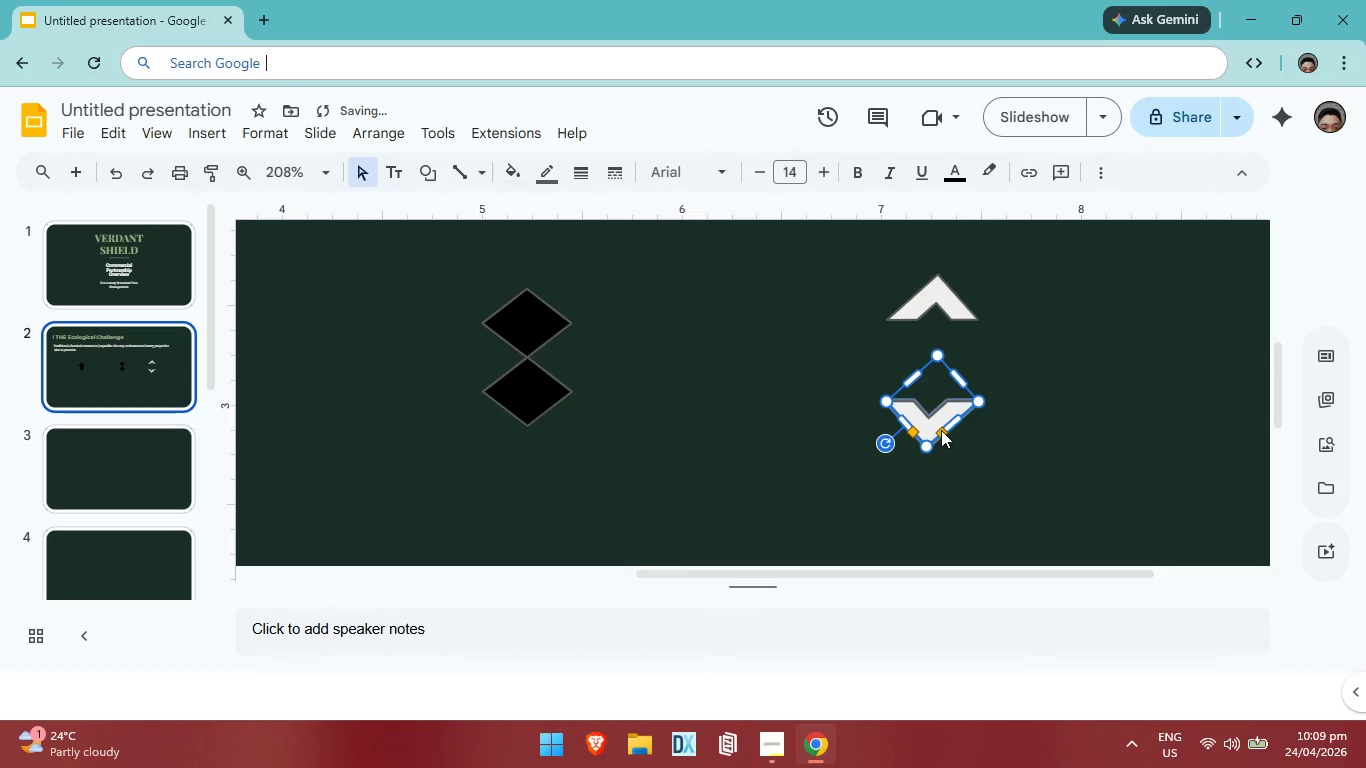 
key(ArrowRight)
 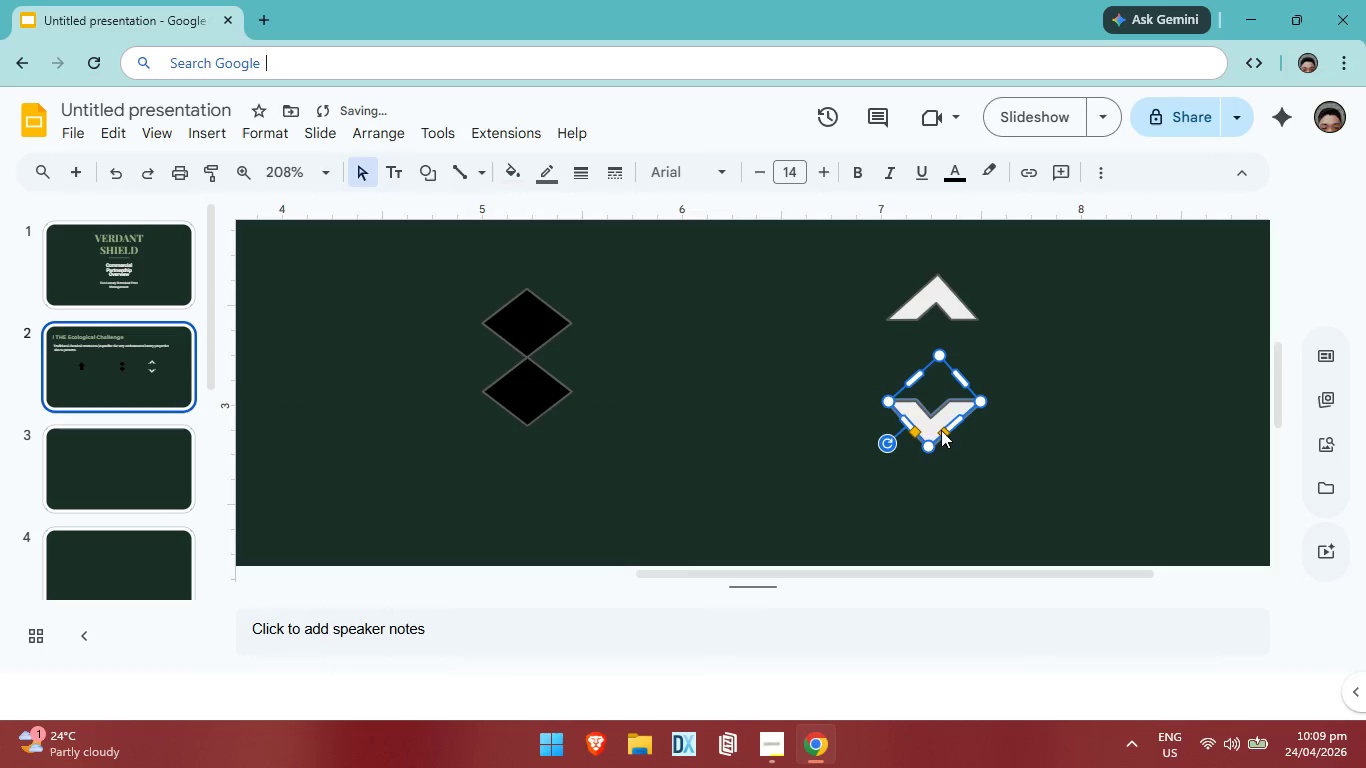 
key(ArrowRight)
 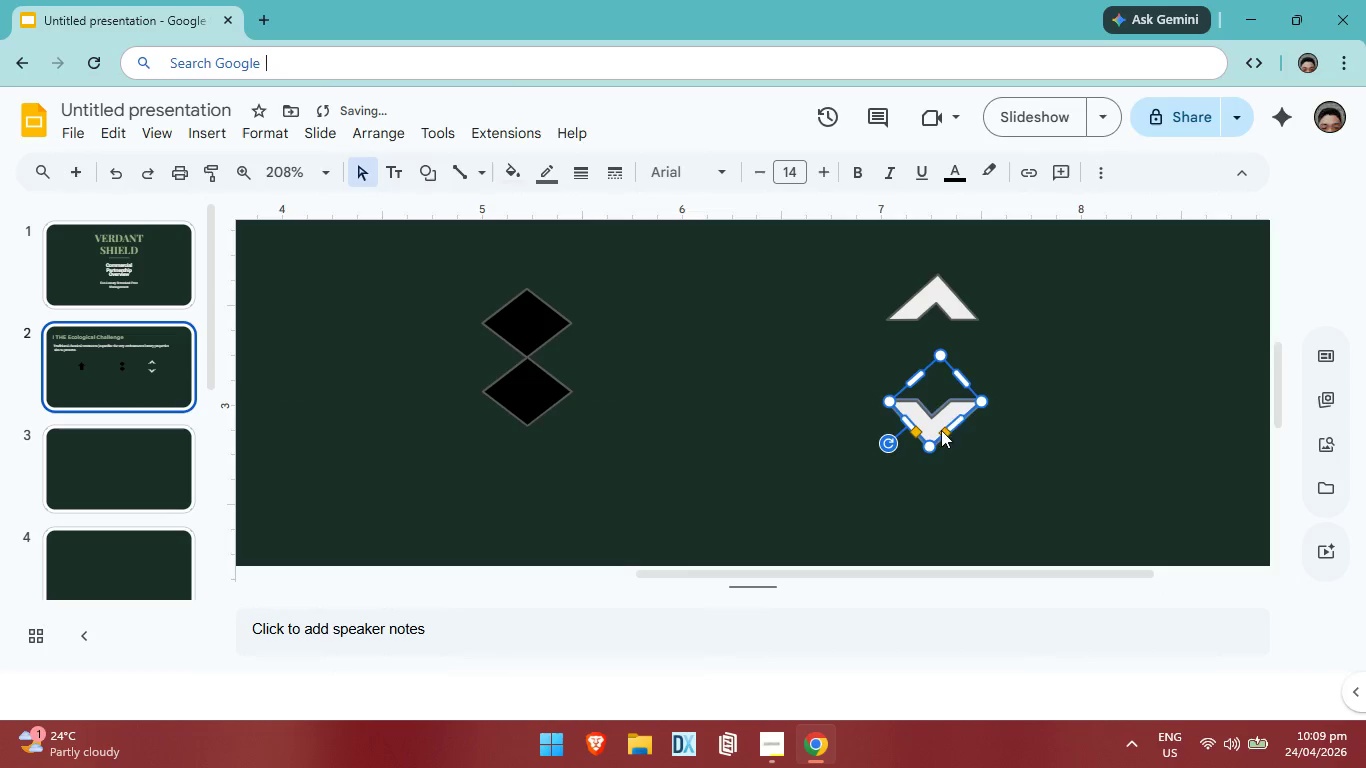 
key(ArrowRight)
 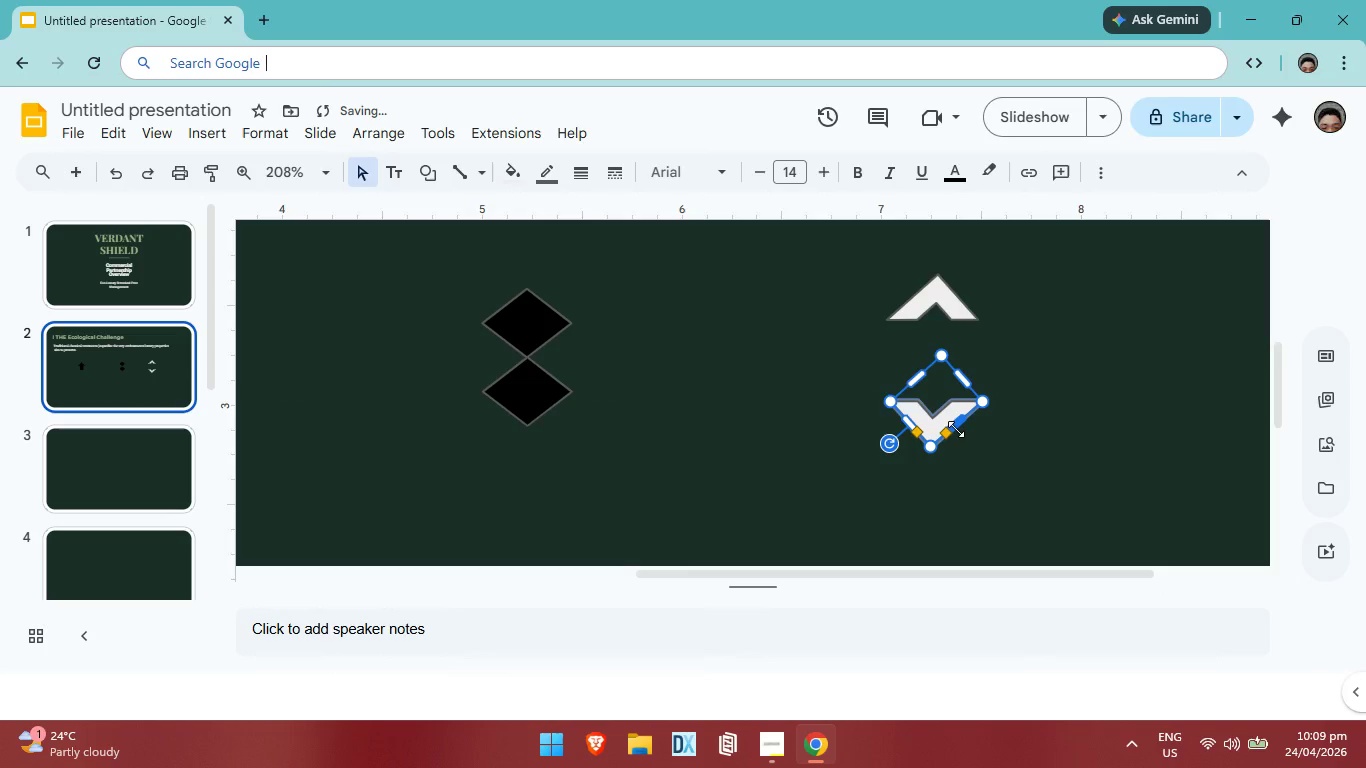 
key(ArrowRight)
 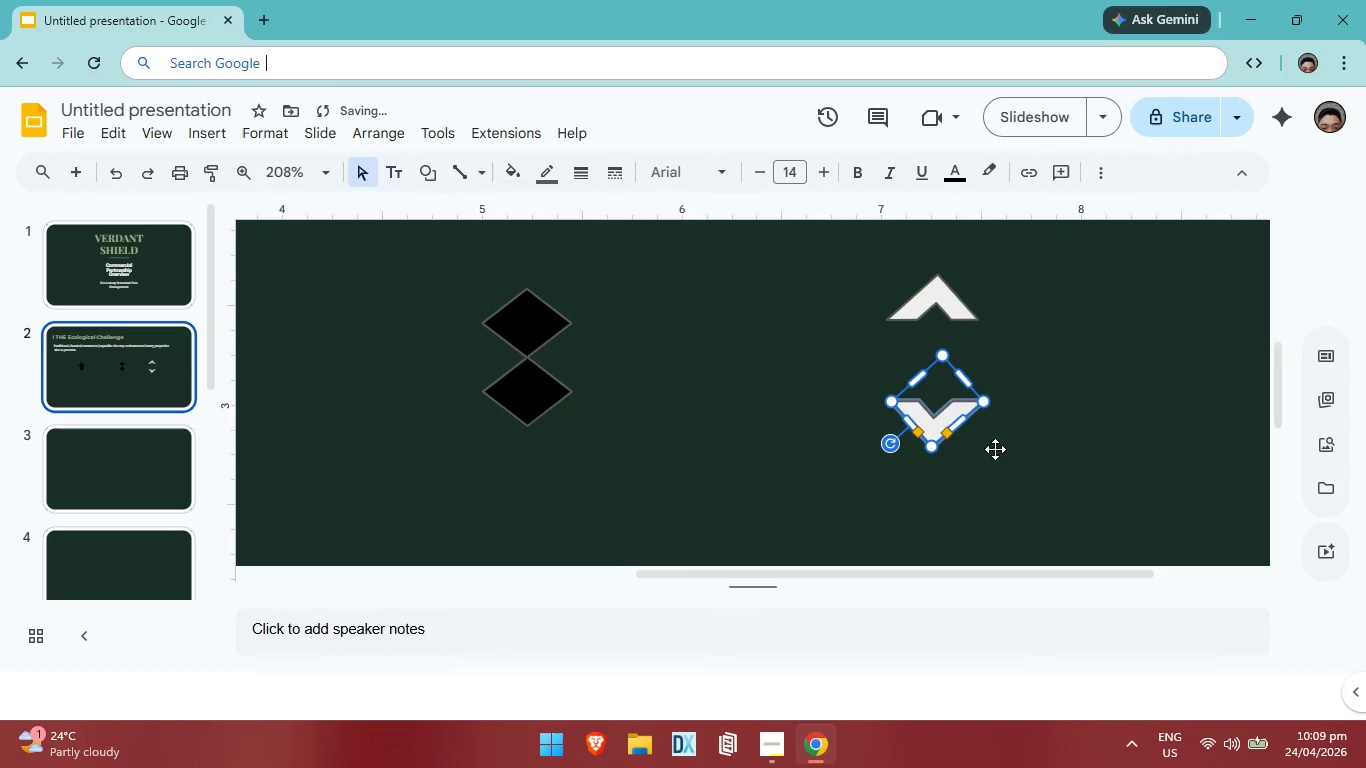 
key(ArrowRight)
 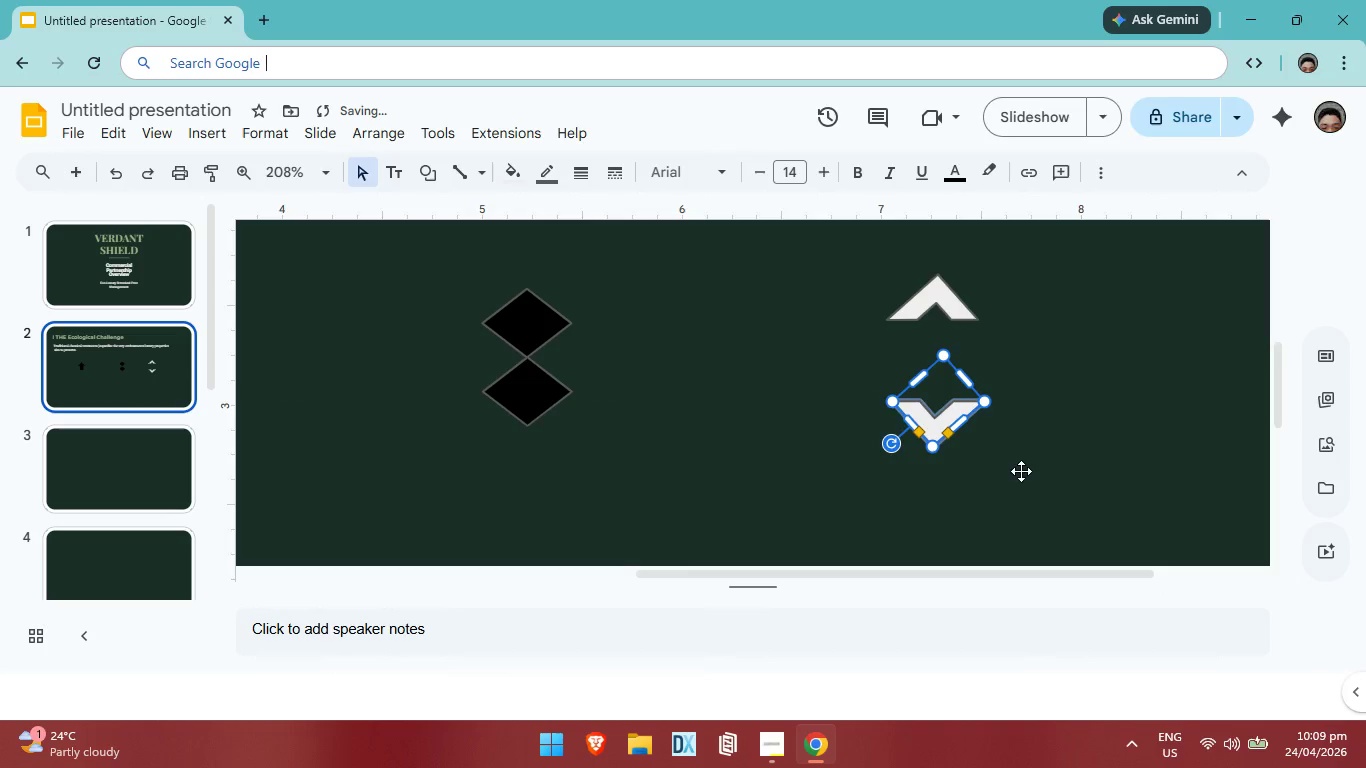 
key(ArrowRight)
 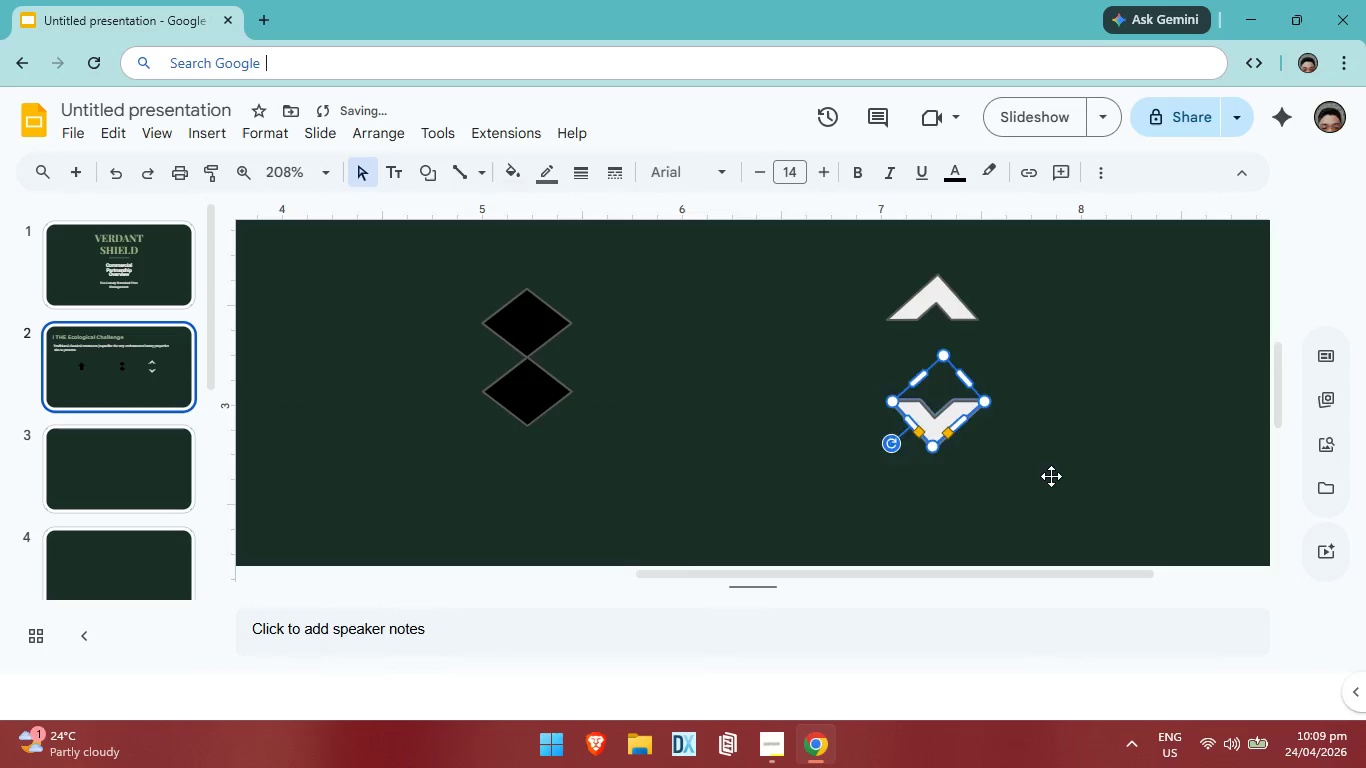 
left_click([1051, 476])
 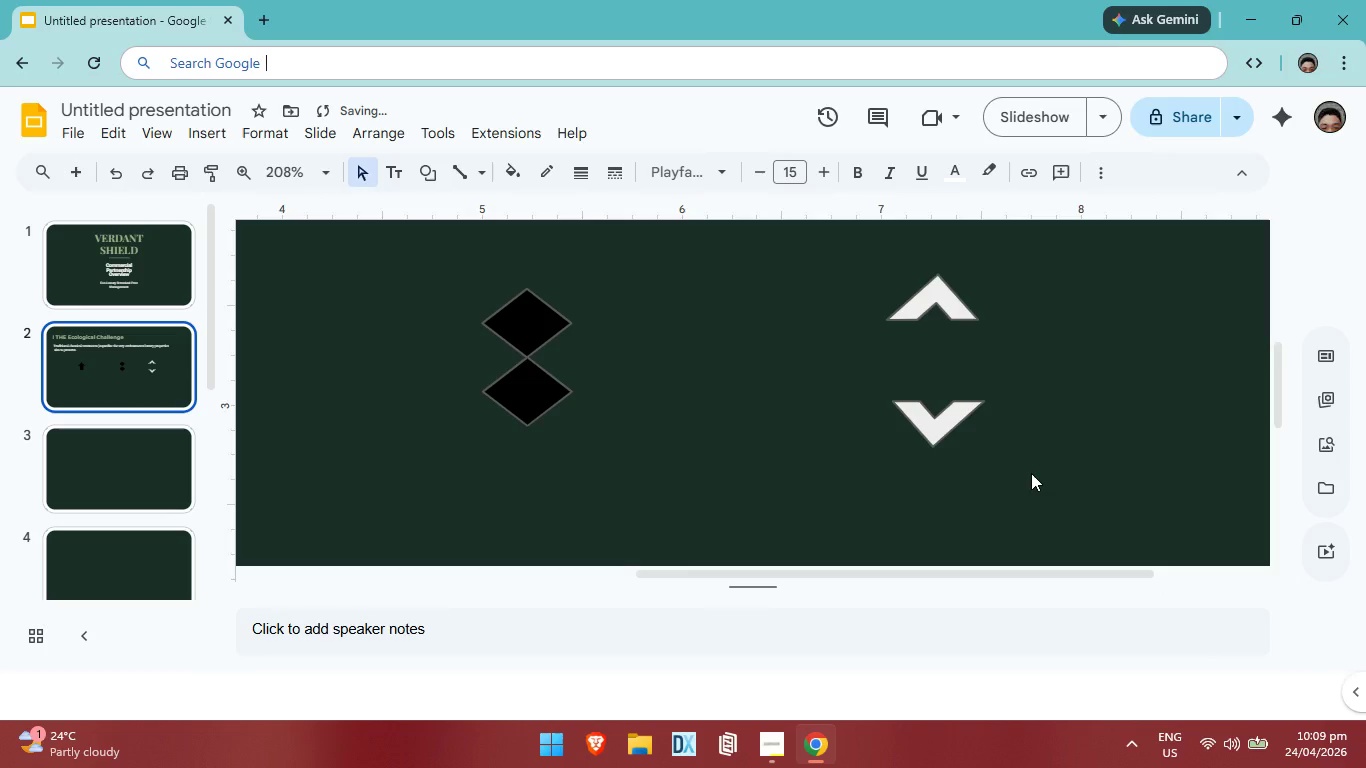 
key(ArrowDown)
 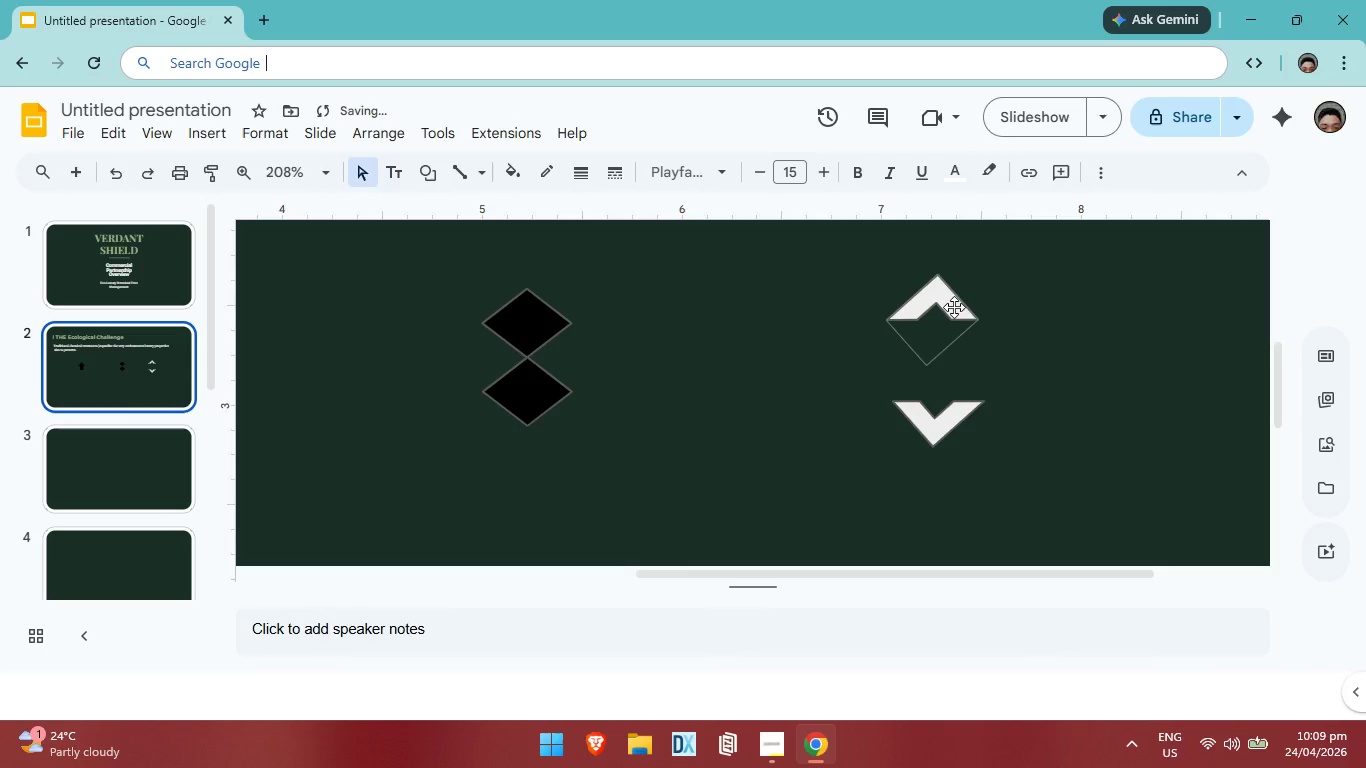 
left_click_drag(start_coordinate=[954, 307], to_coordinate=[958, 318])
 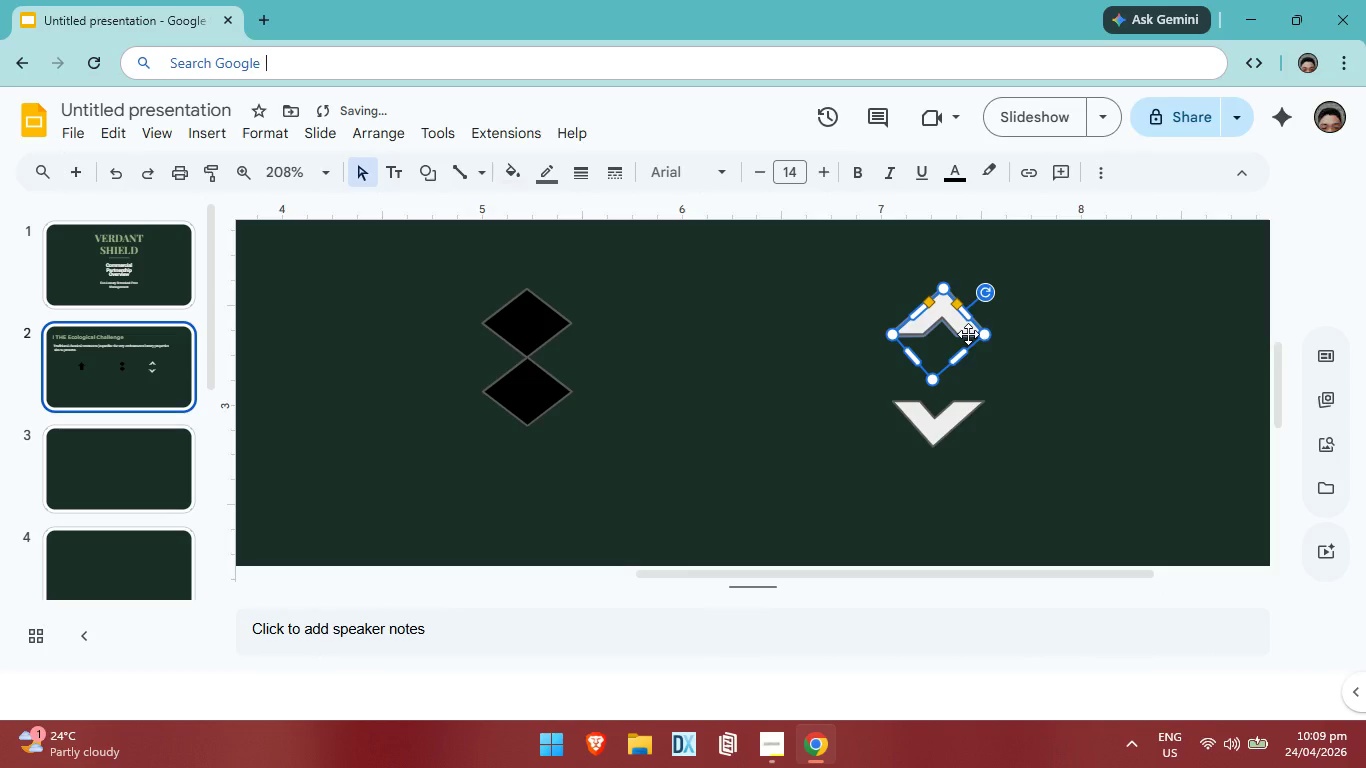 
key(Control+ControlLeft)
 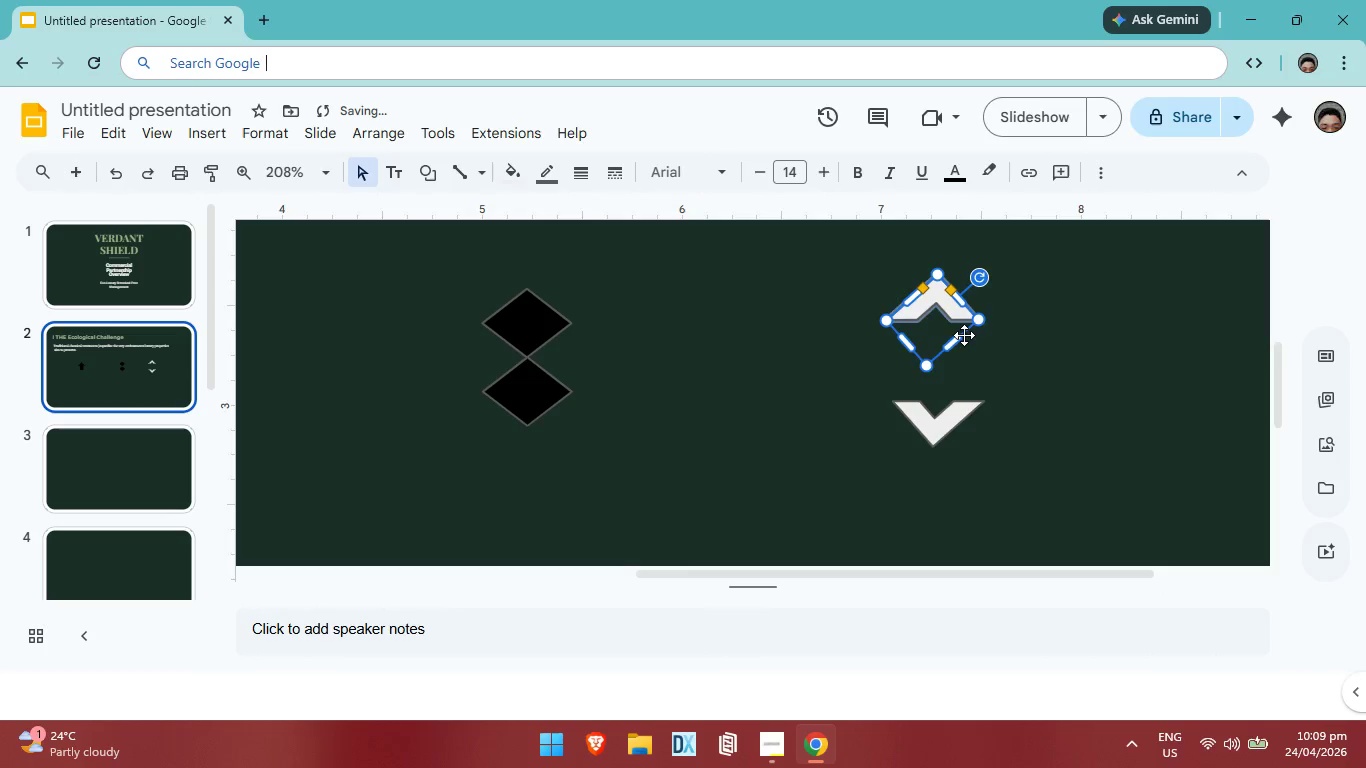 
key(Control+Z)
 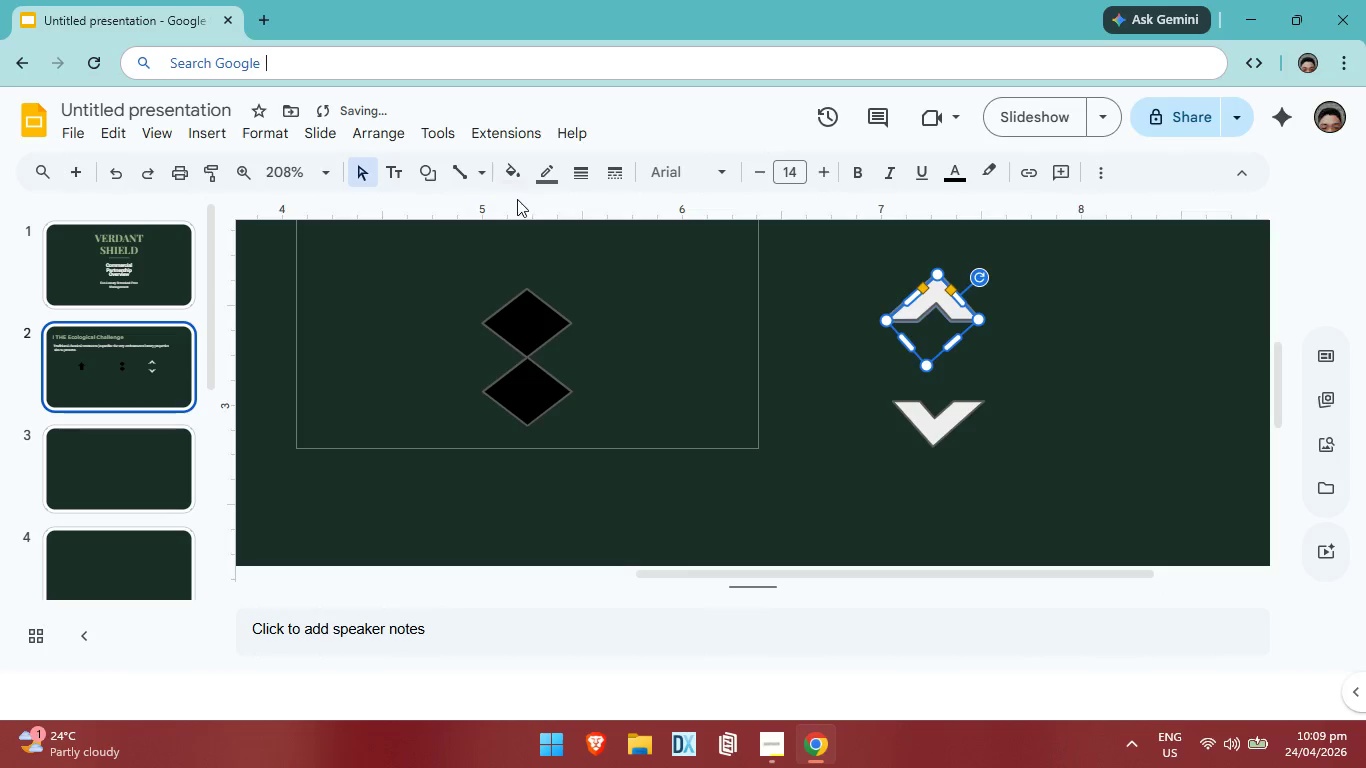 
left_click([512, 177])
 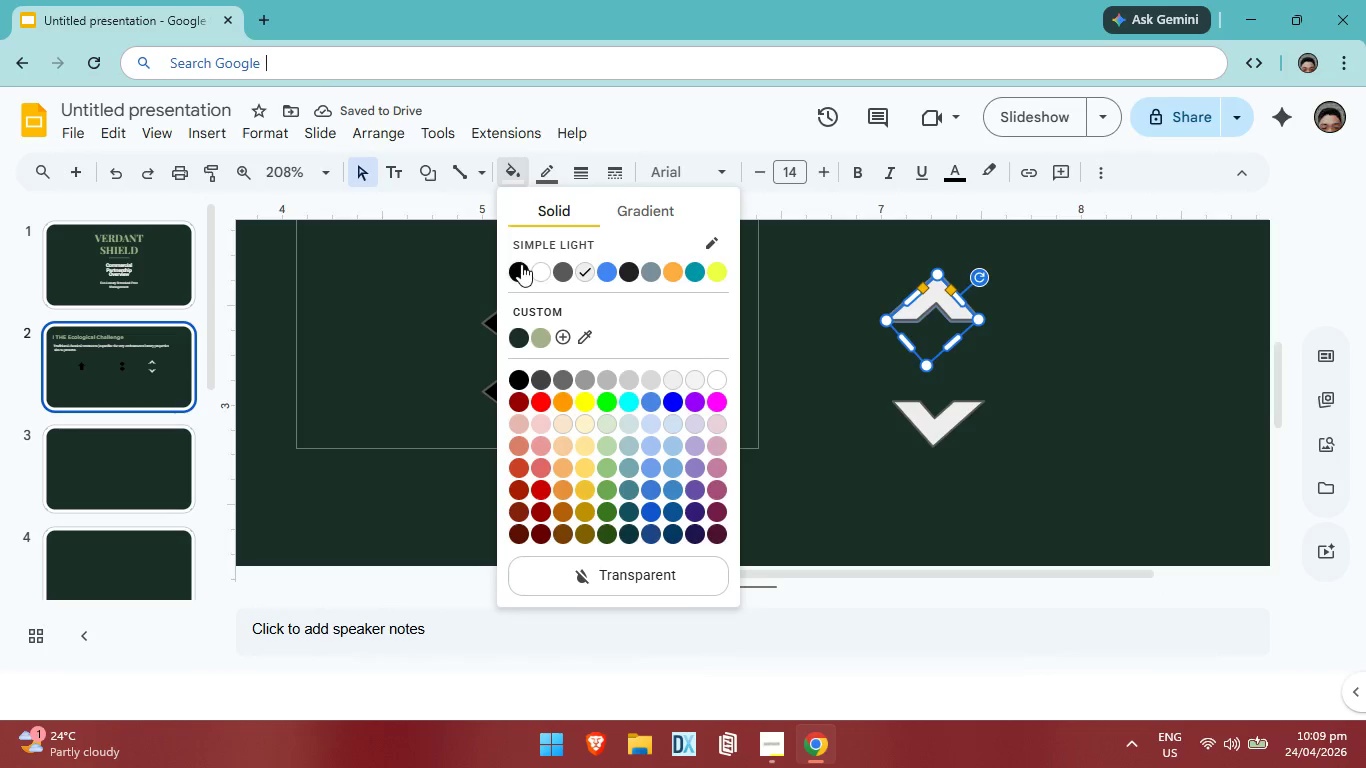 
left_click([521, 264])
 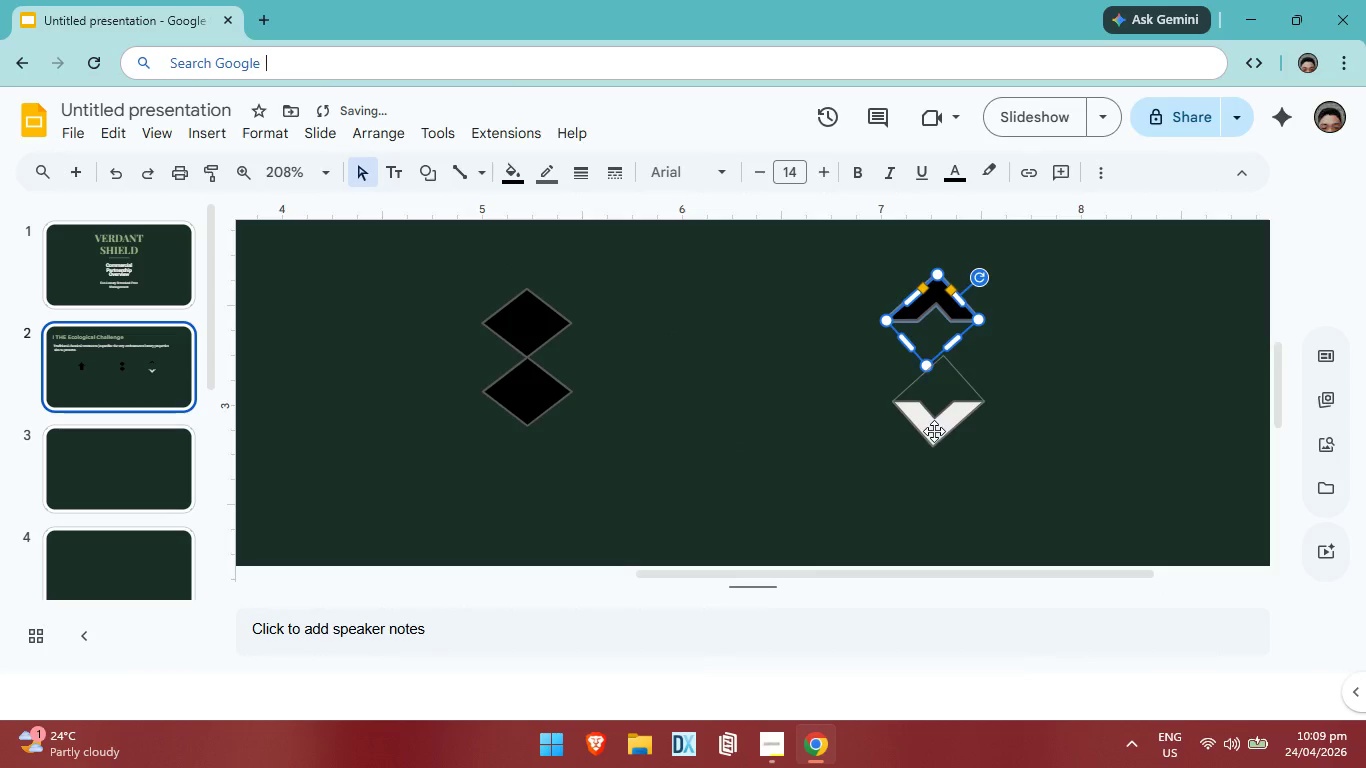 
left_click([933, 421])
 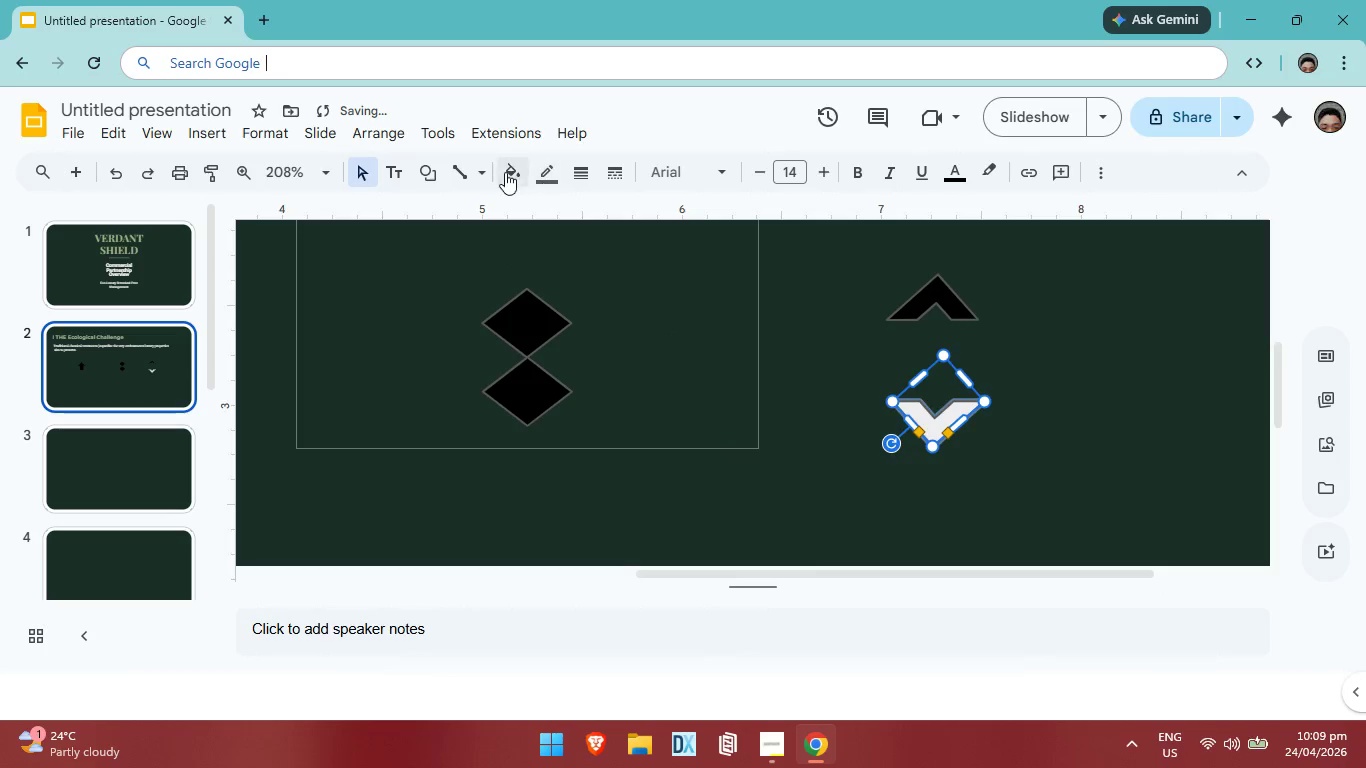 
left_click([505, 172])
 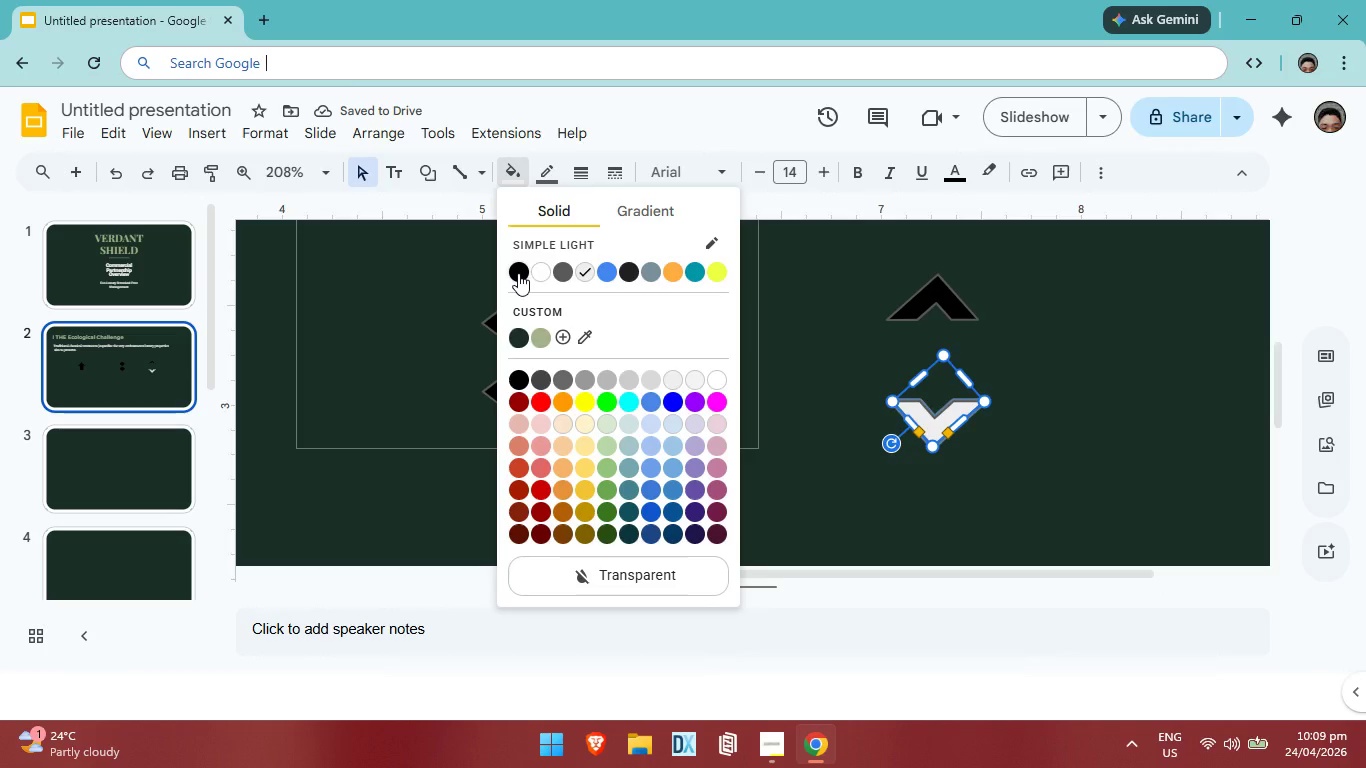 
left_click([518, 273])
 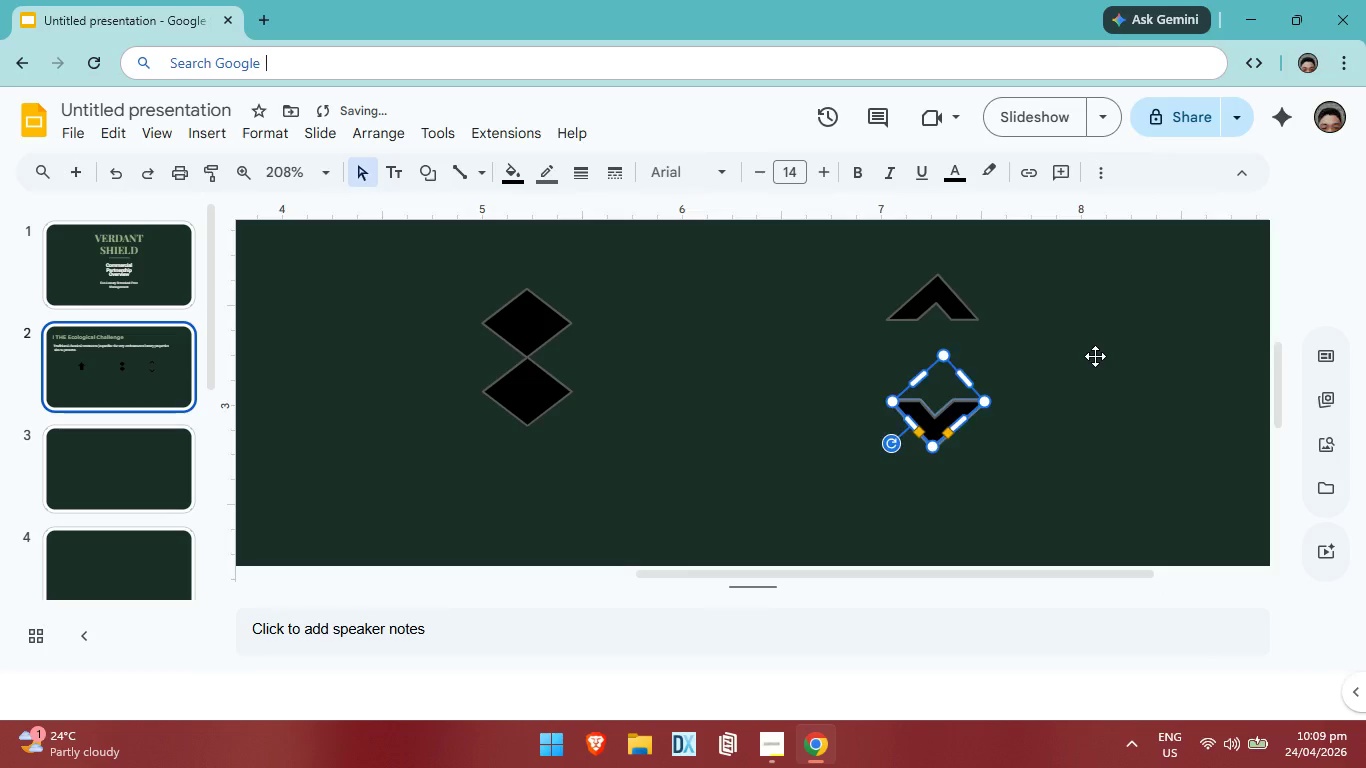 
left_click([1095, 356])
 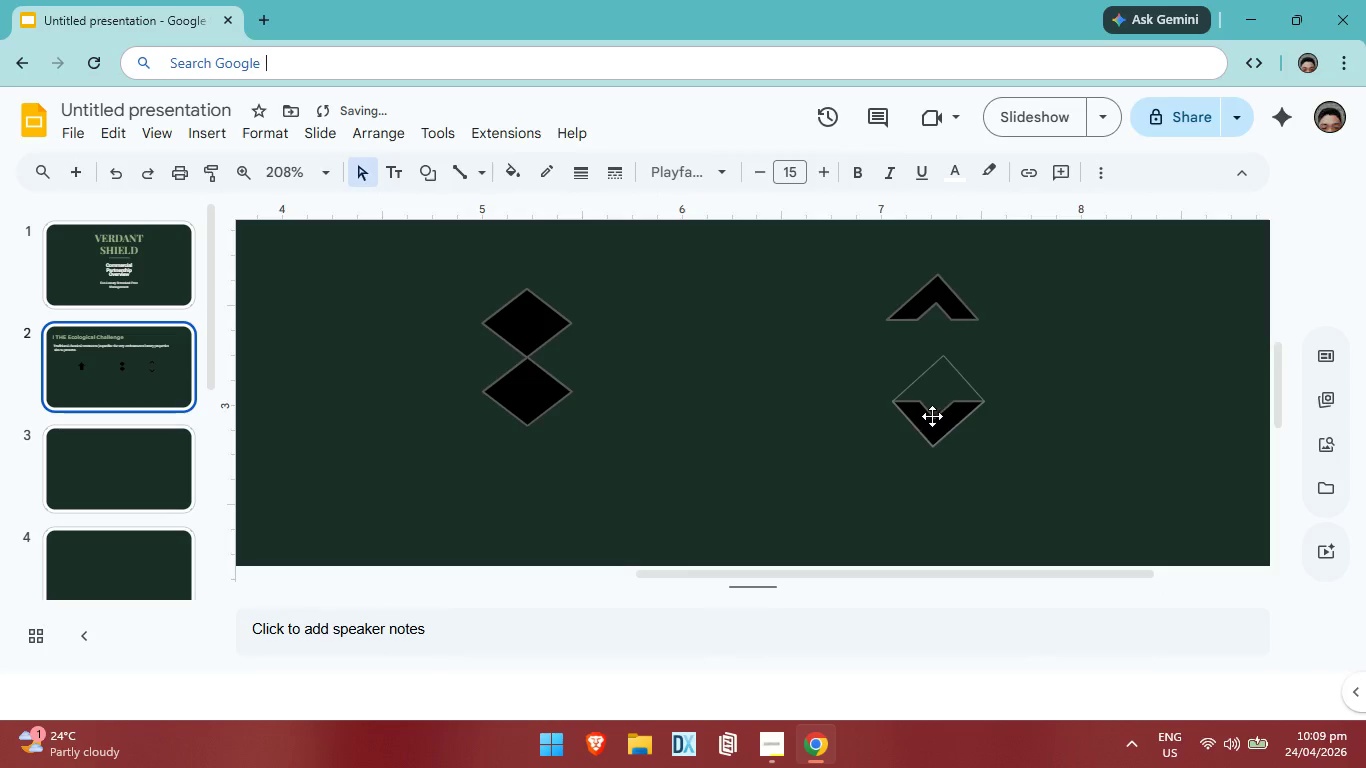 
left_click([932, 416])
 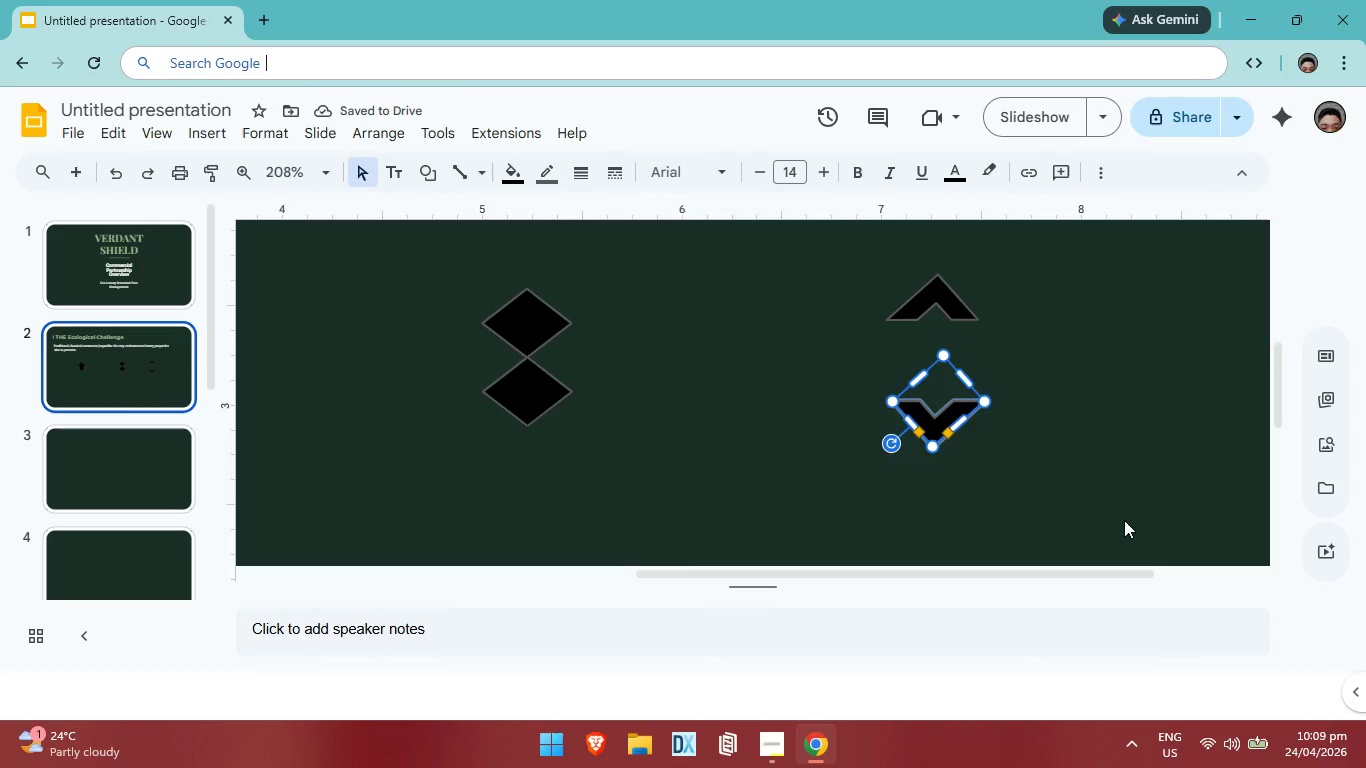 
key(ArrowUp)
 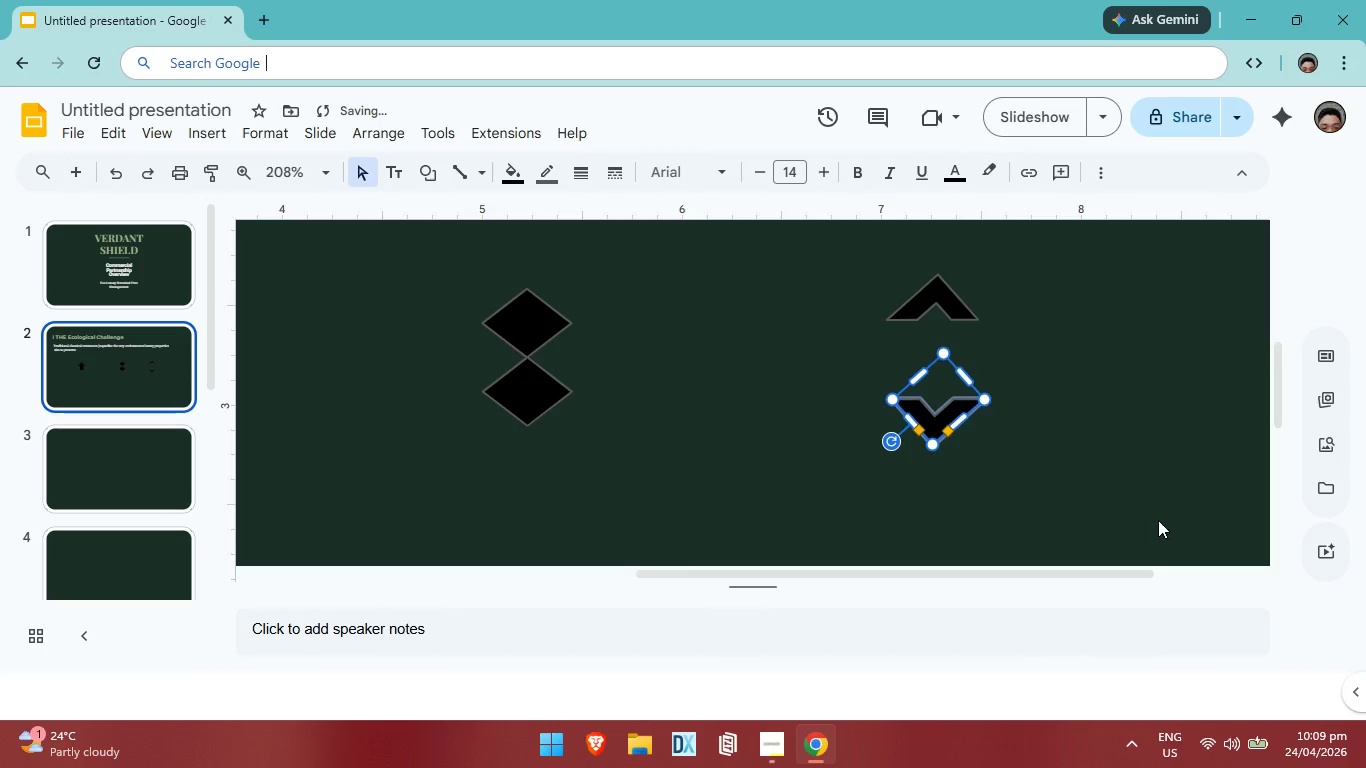 
key(ArrowUp)
 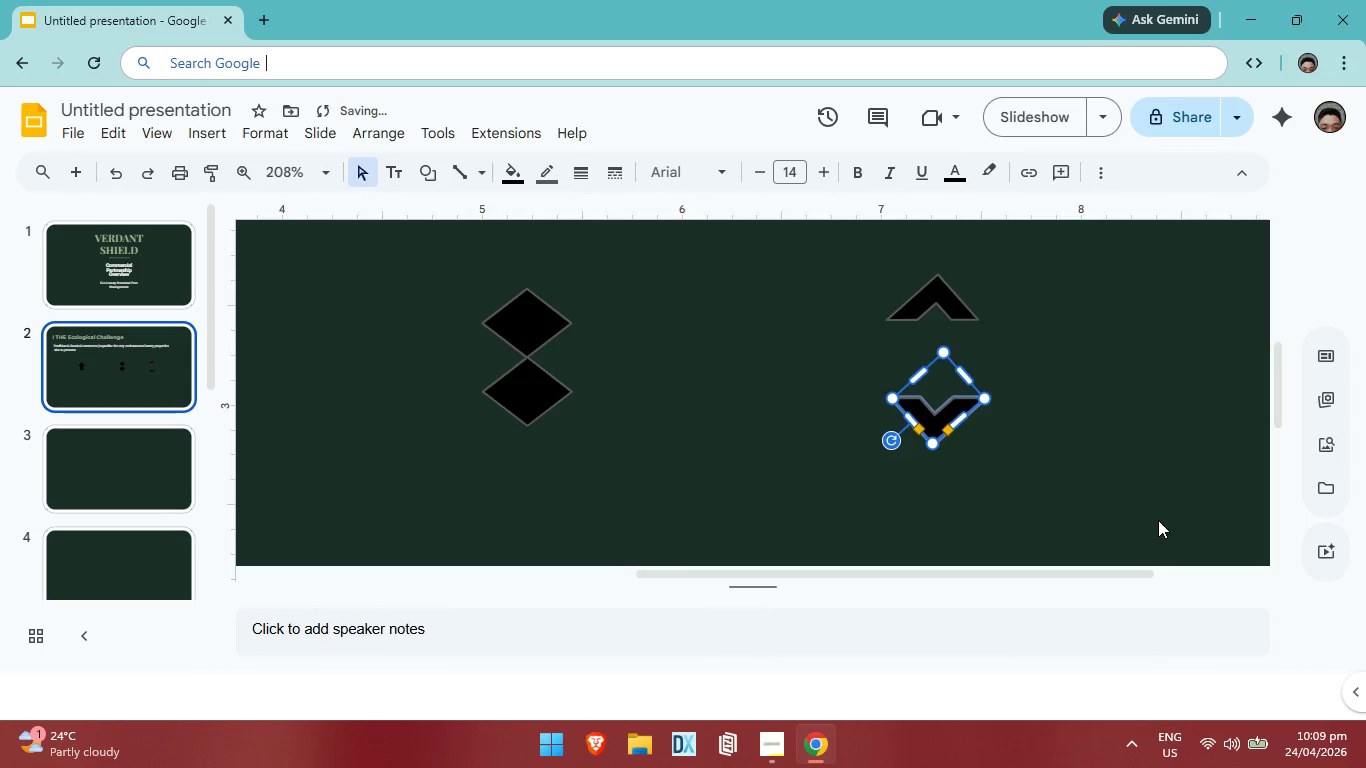 
key(ArrowUp)
 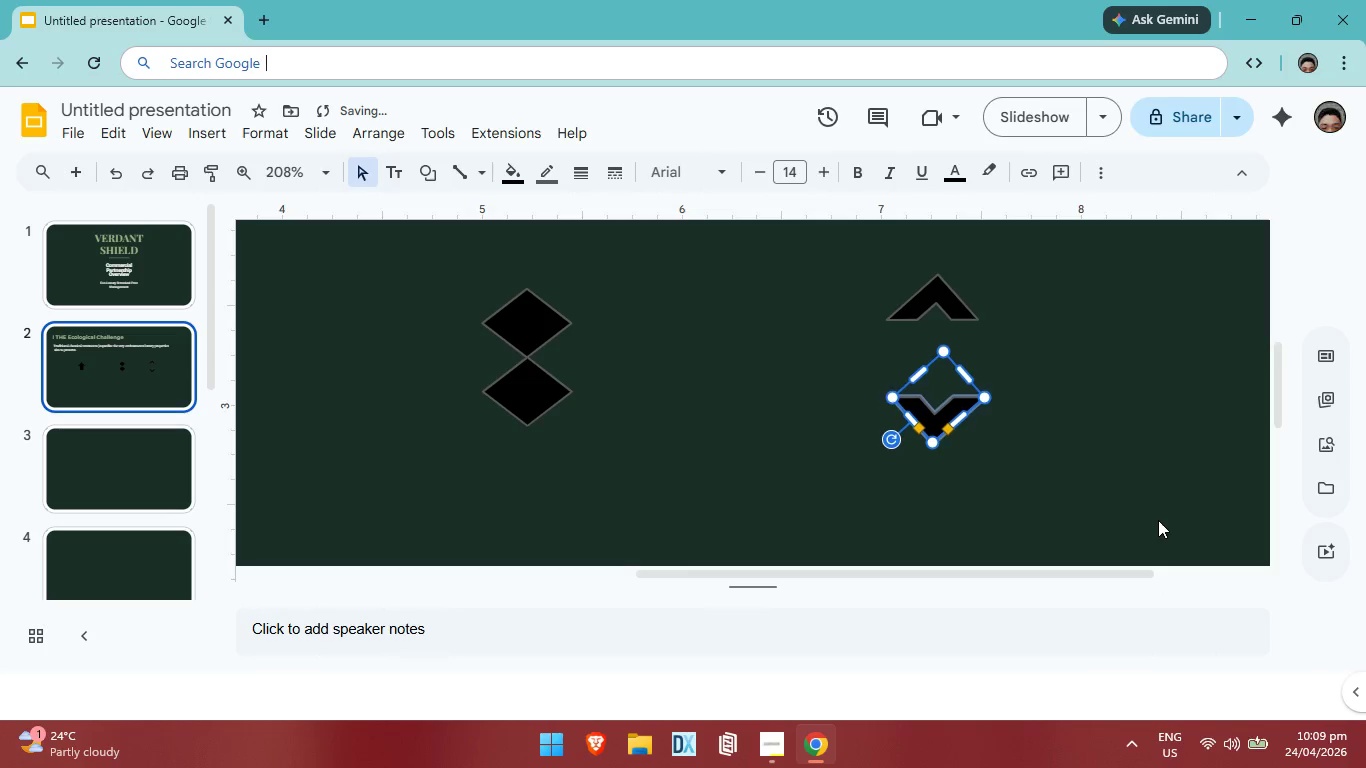 
key(ArrowUp)
 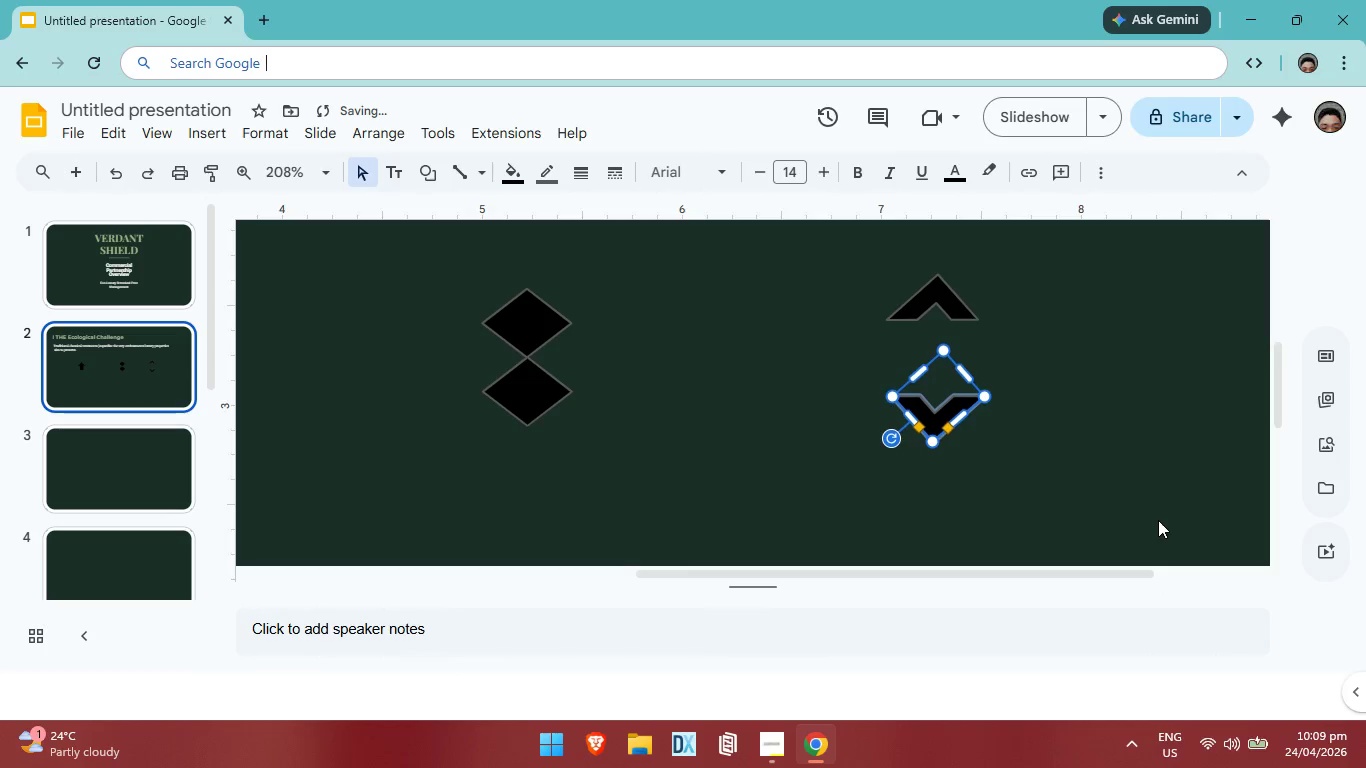 
key(ArrowUp)
 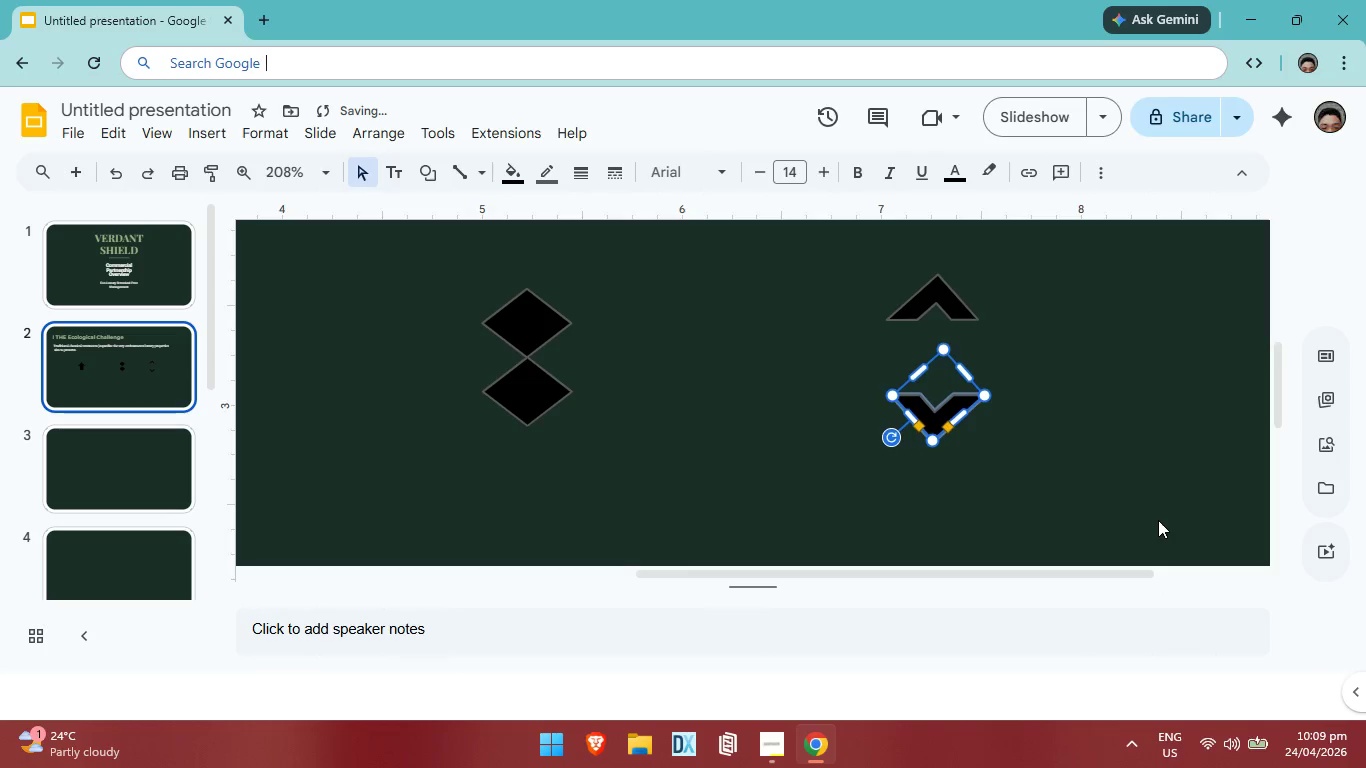 
key(ArrowUp)
 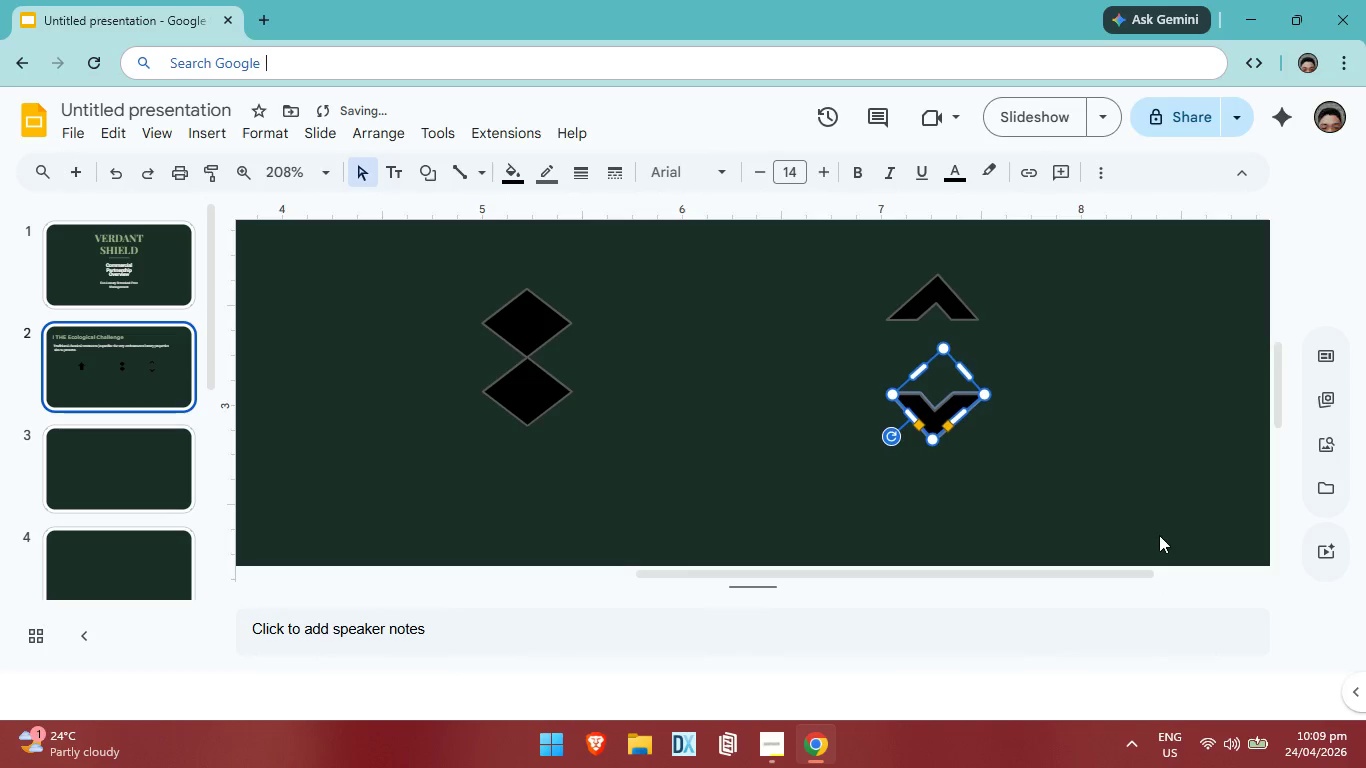 
key(ArrowUp)
 